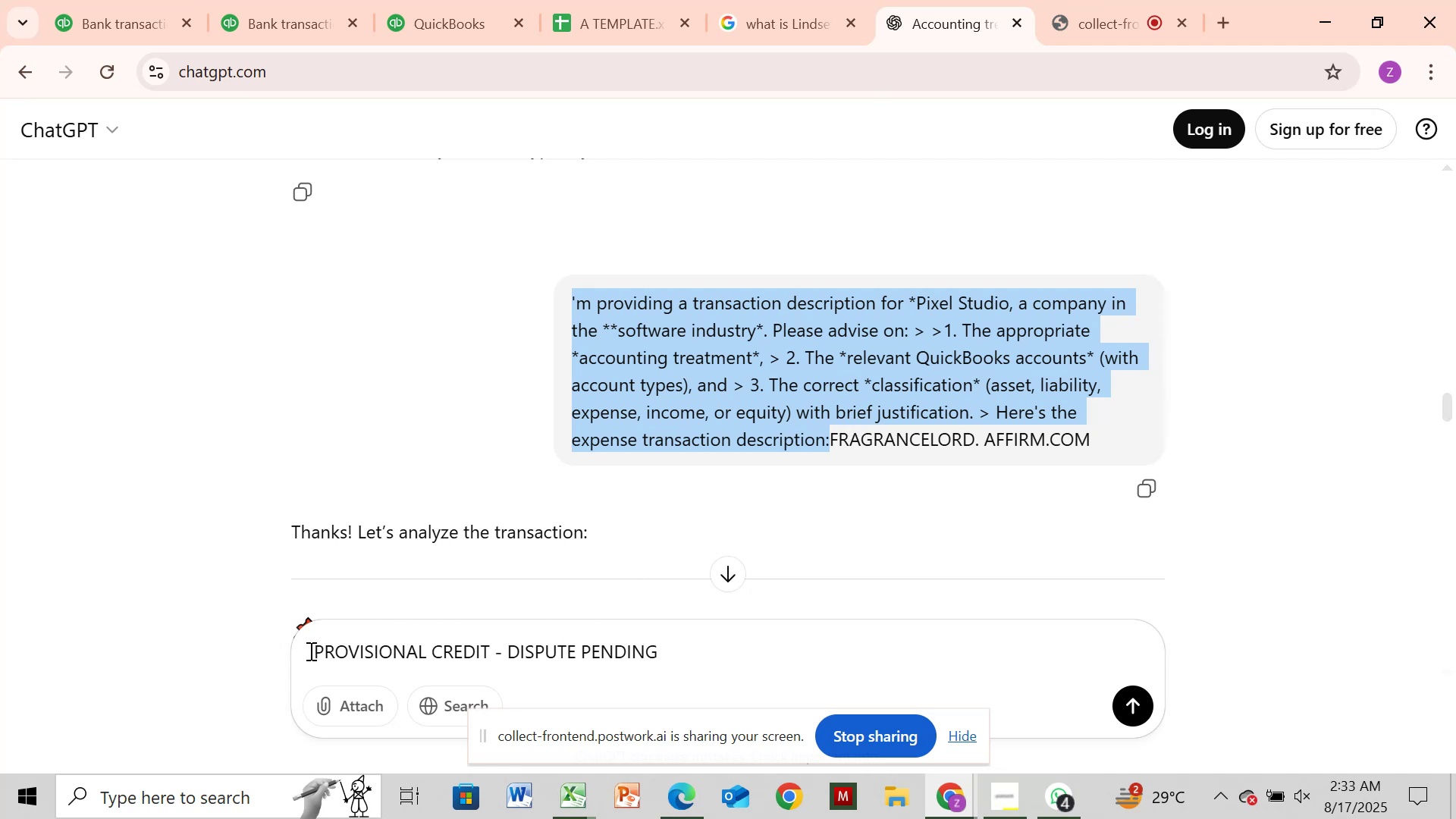 
left_click([309, 651])
 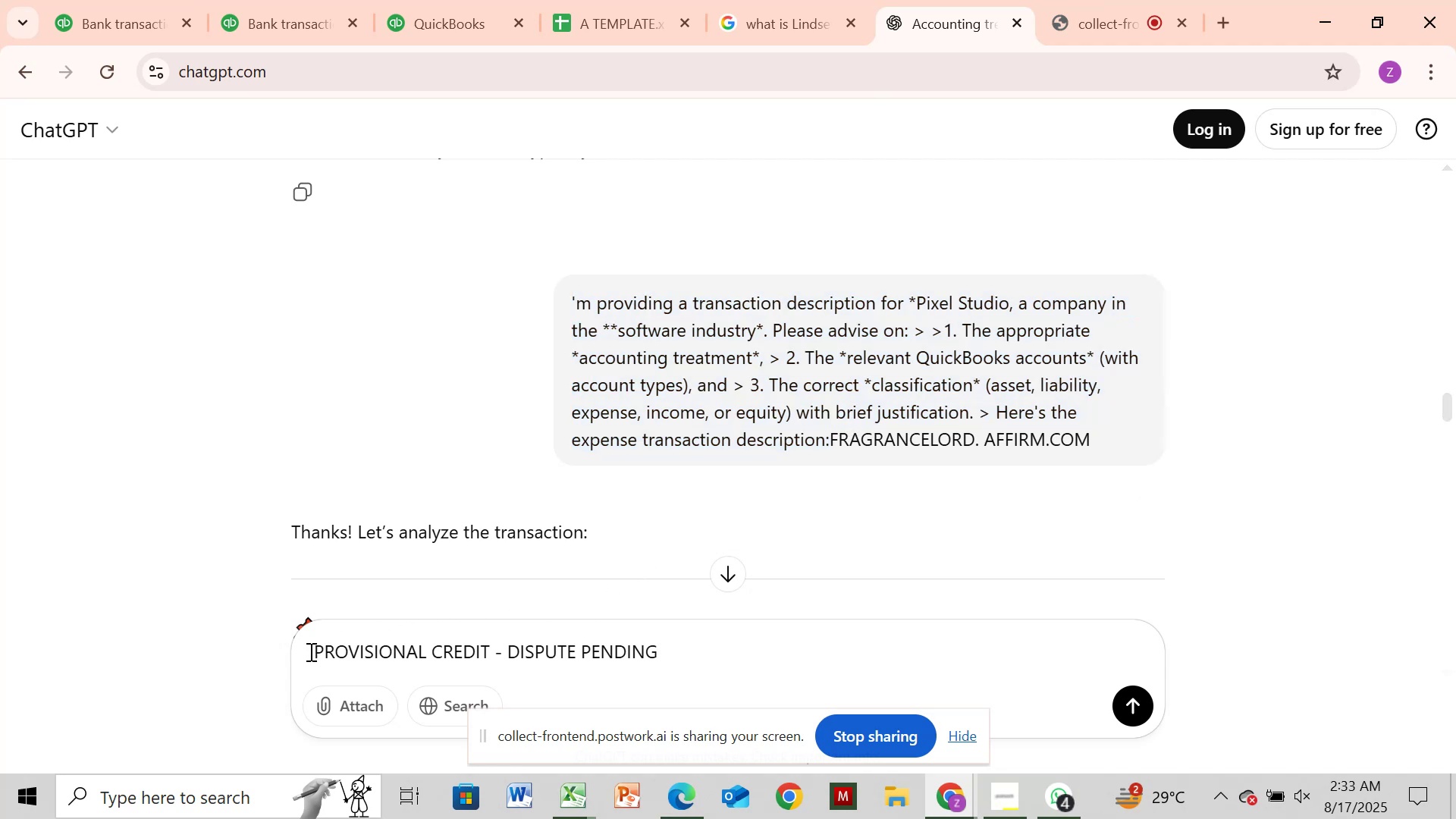 
double_click([309, 651])
 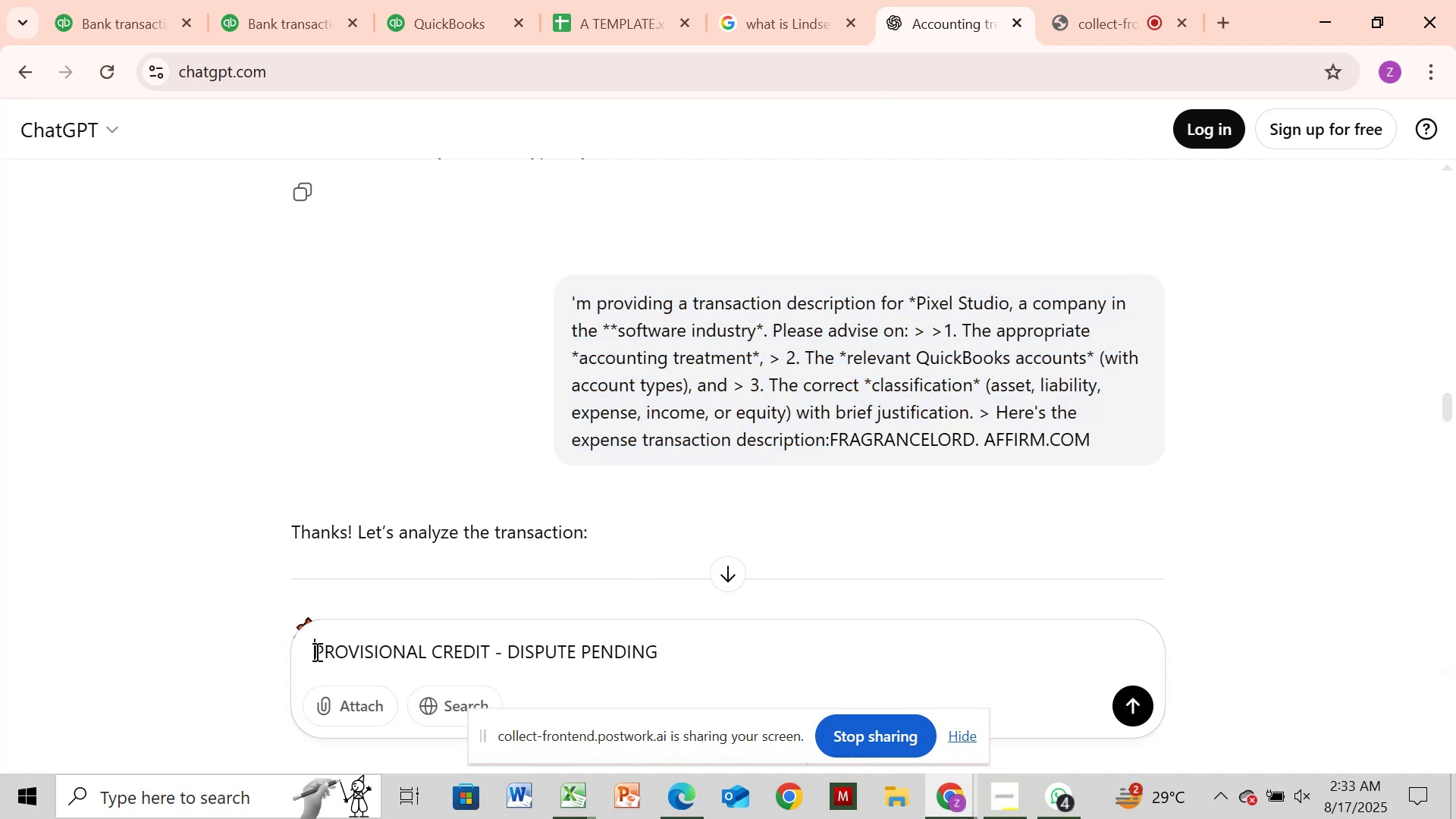 
double_click([315, 651])
 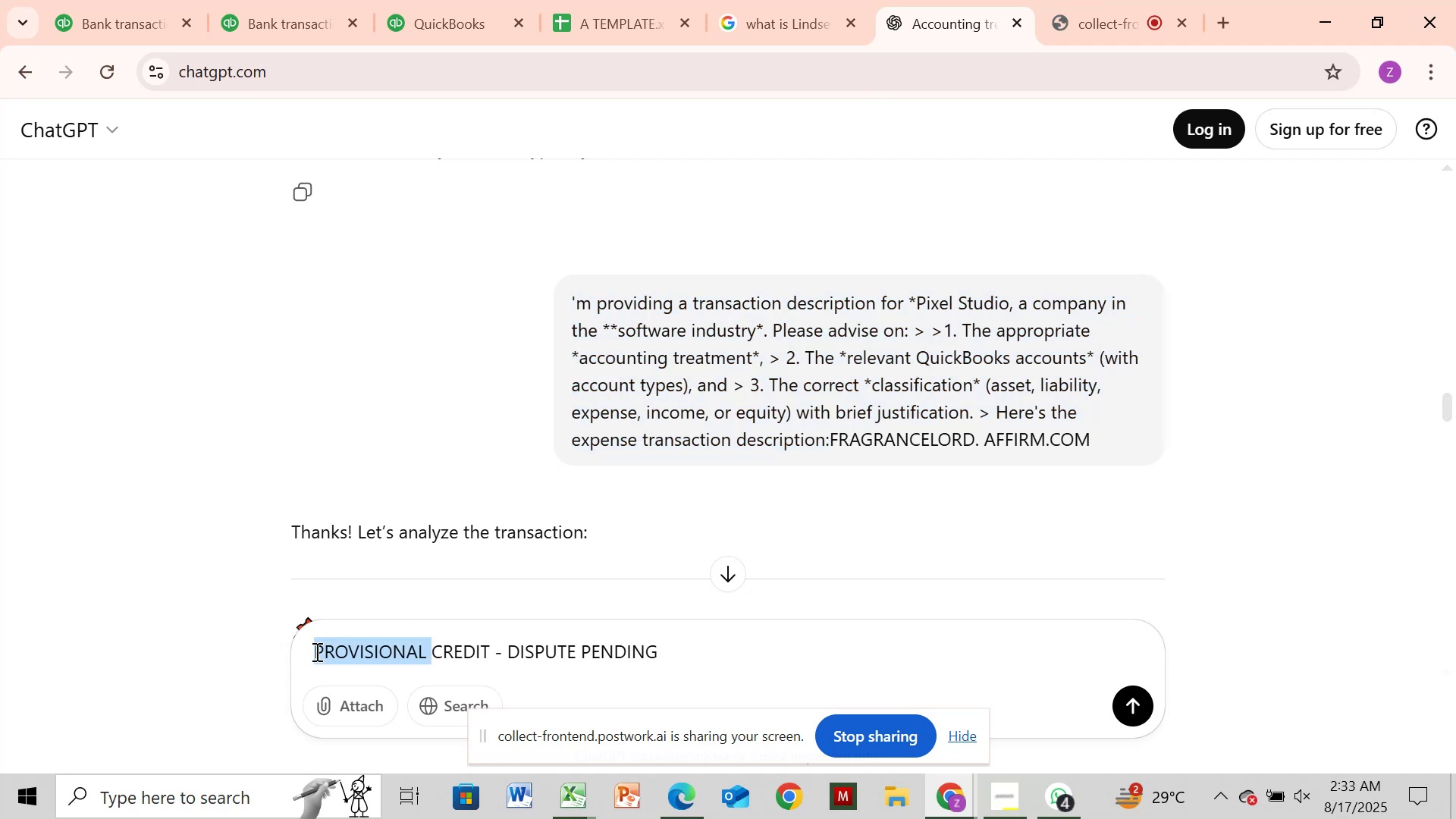 
left_click([315, 651])
 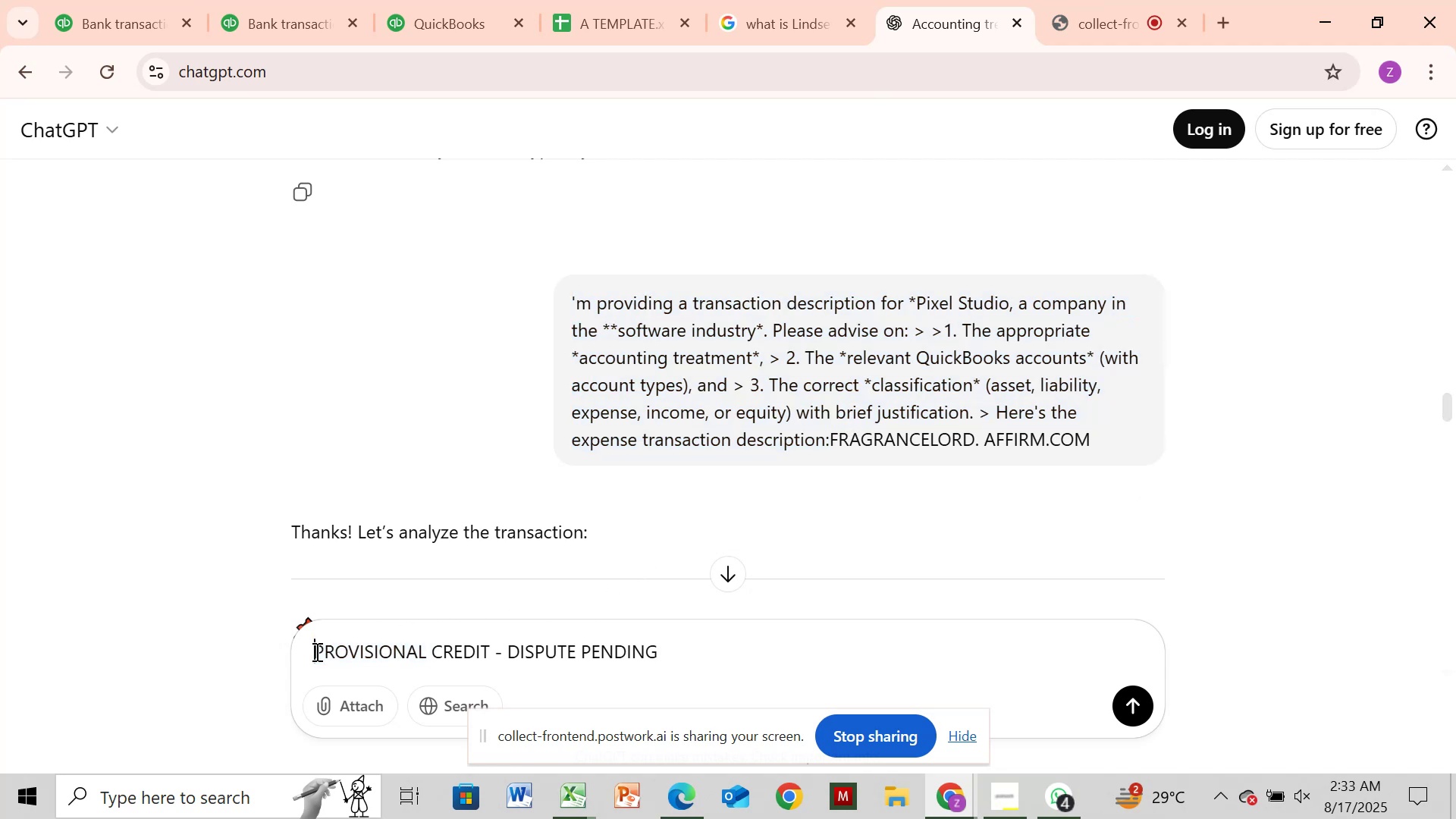 
key(Control+V)
 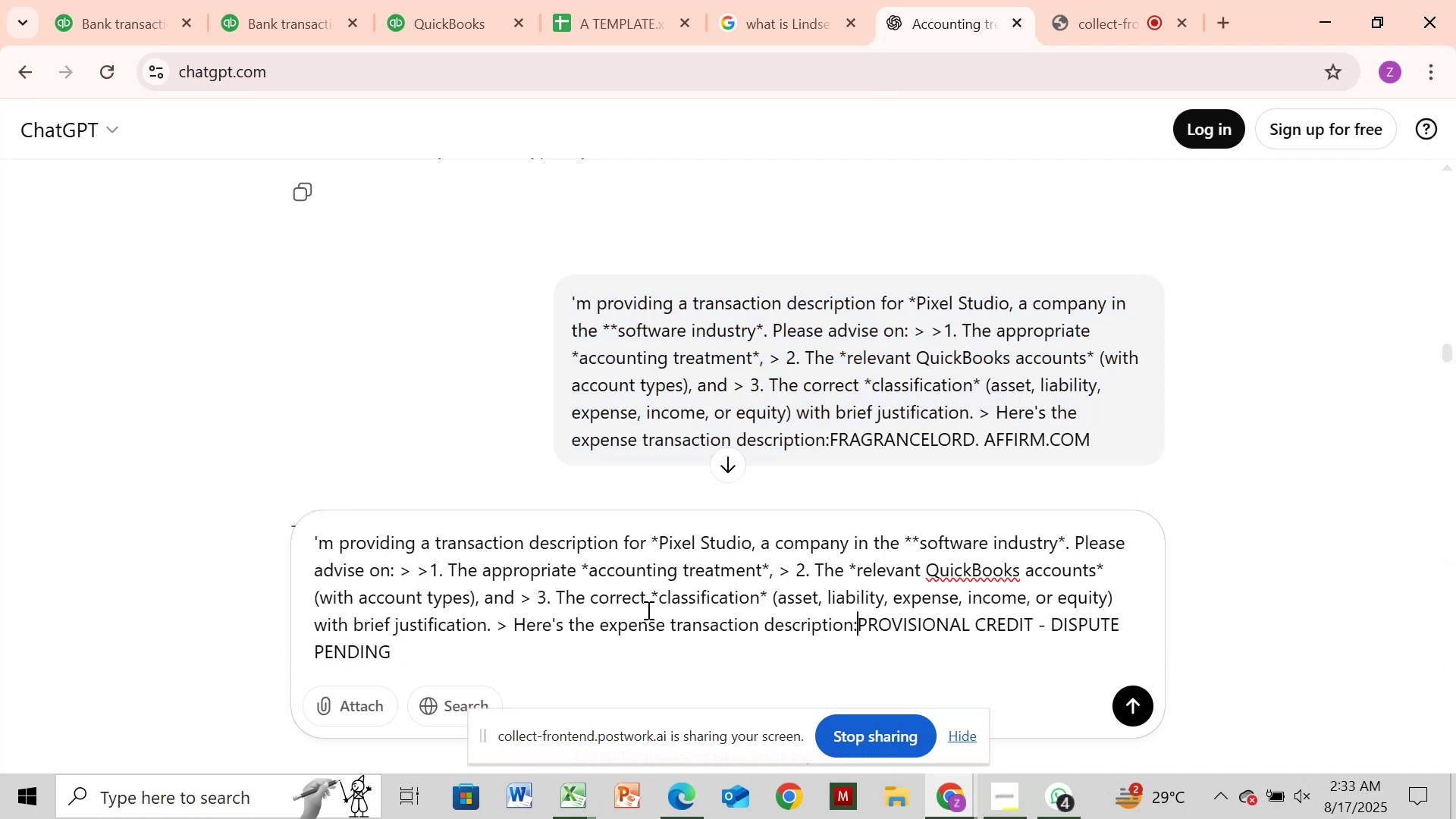 
left_click([661, 618])
 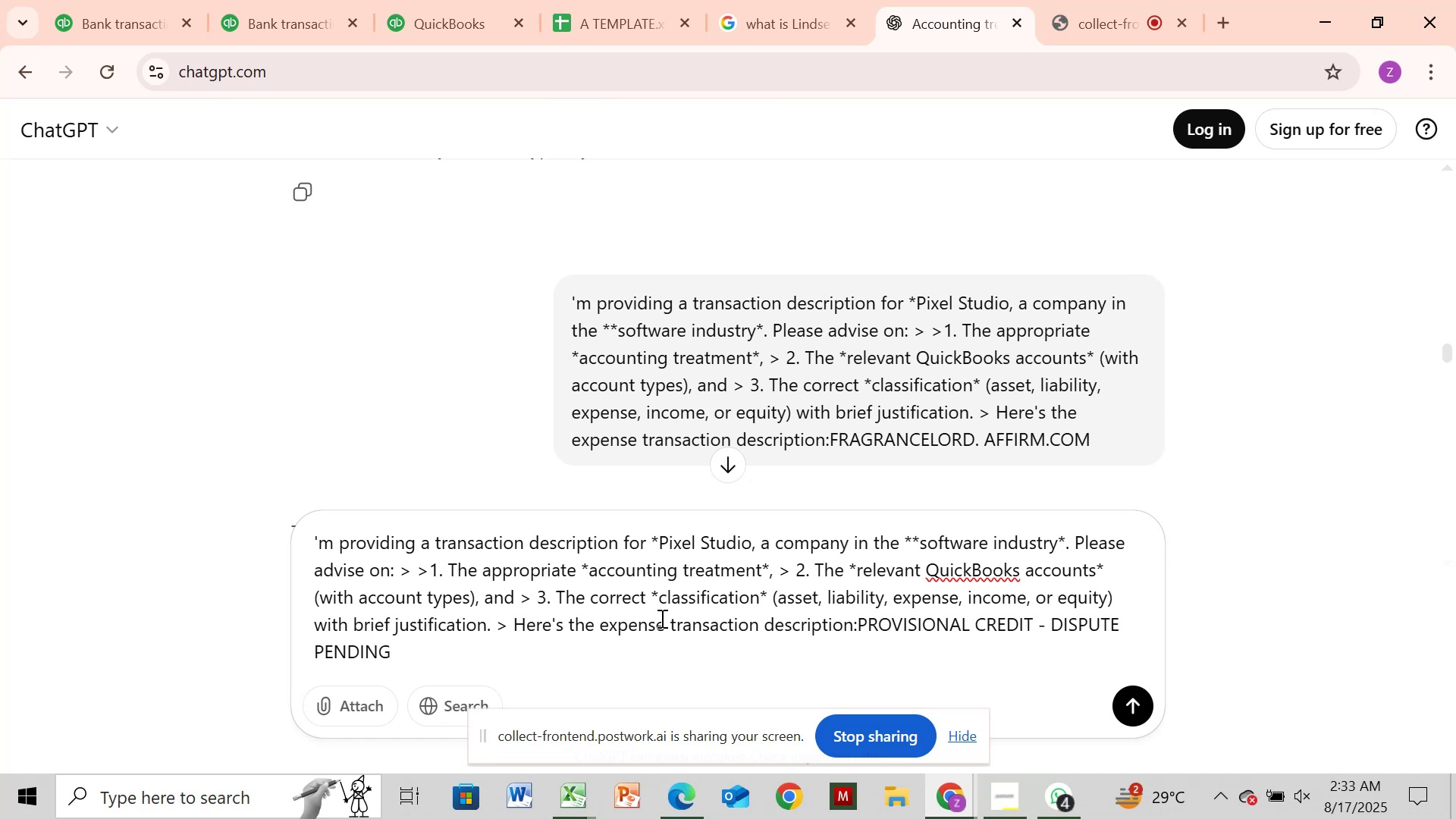 
hold_key(key=Backspace, duration=0.74)
 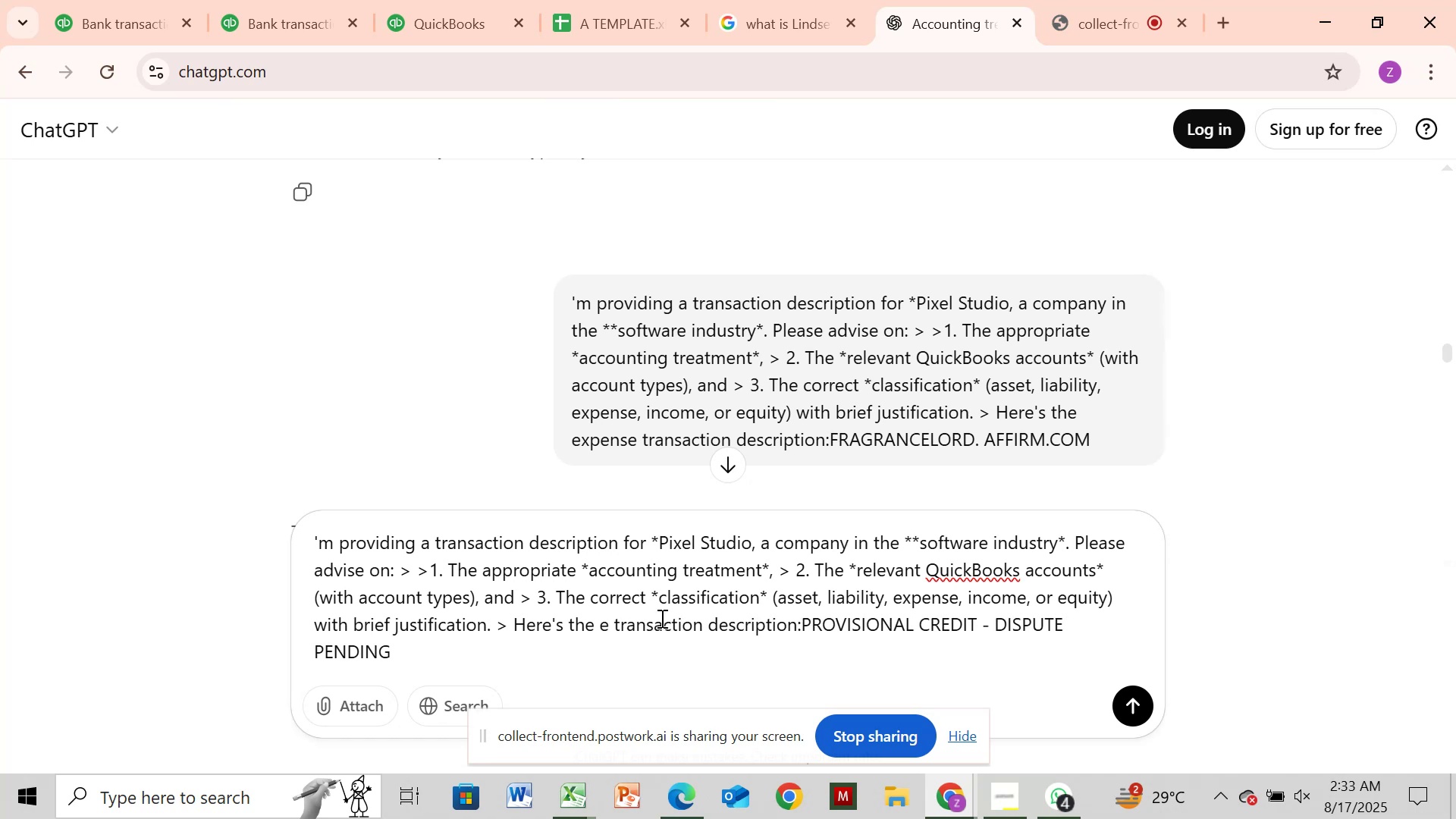 
key(Backspace)
type(deposit)
 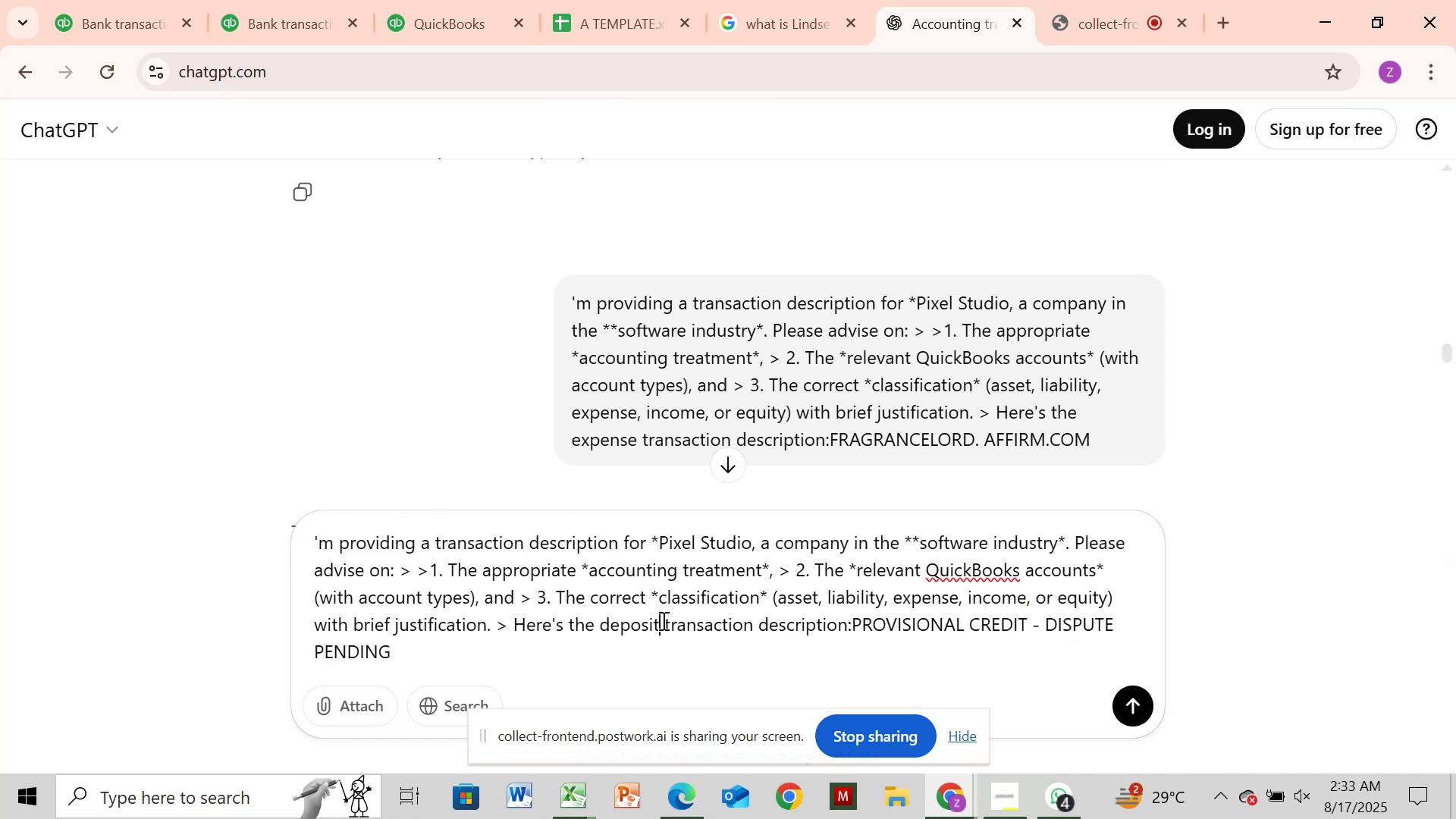 
key(Enter)
 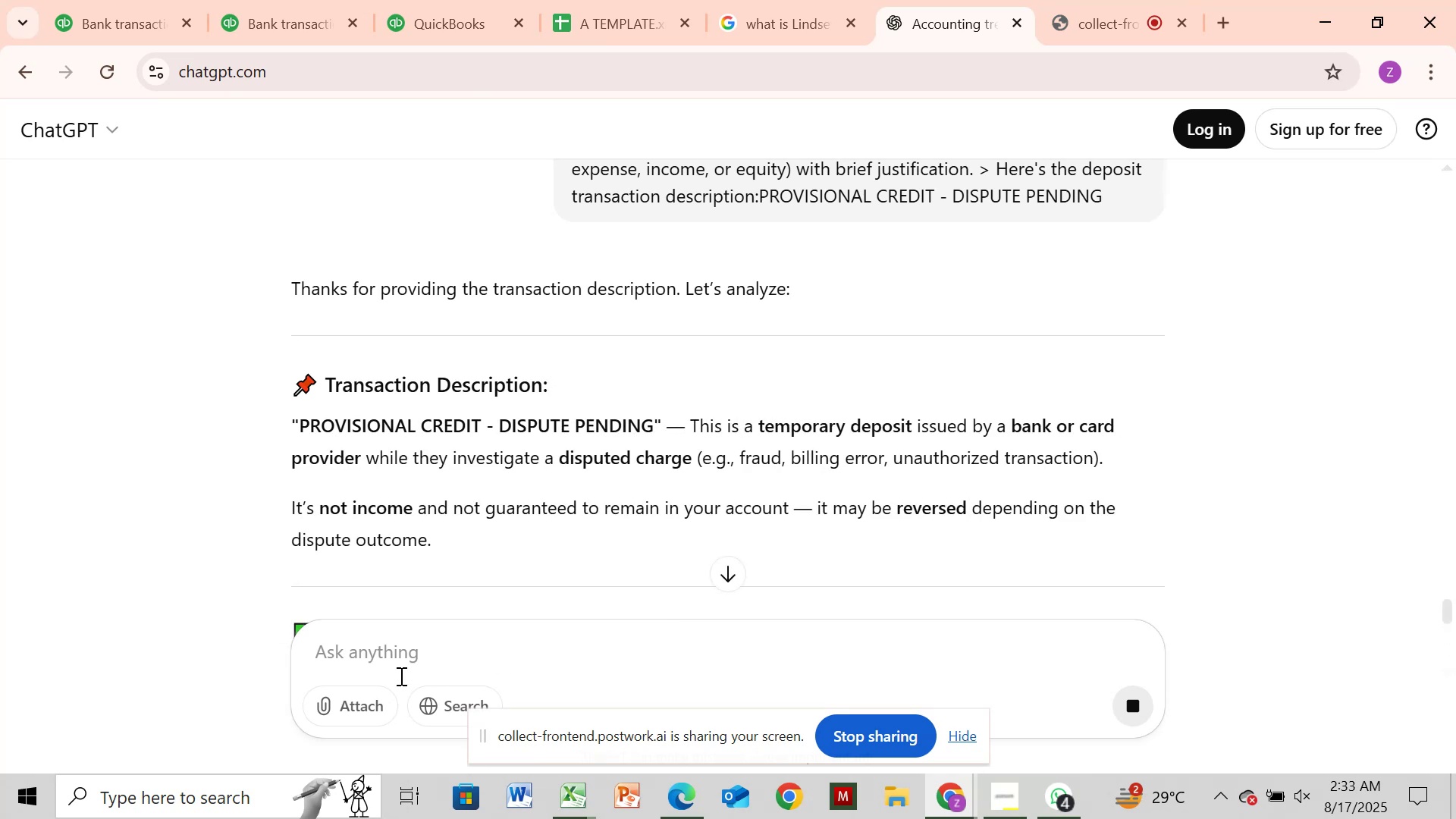 
wait(16.3)
 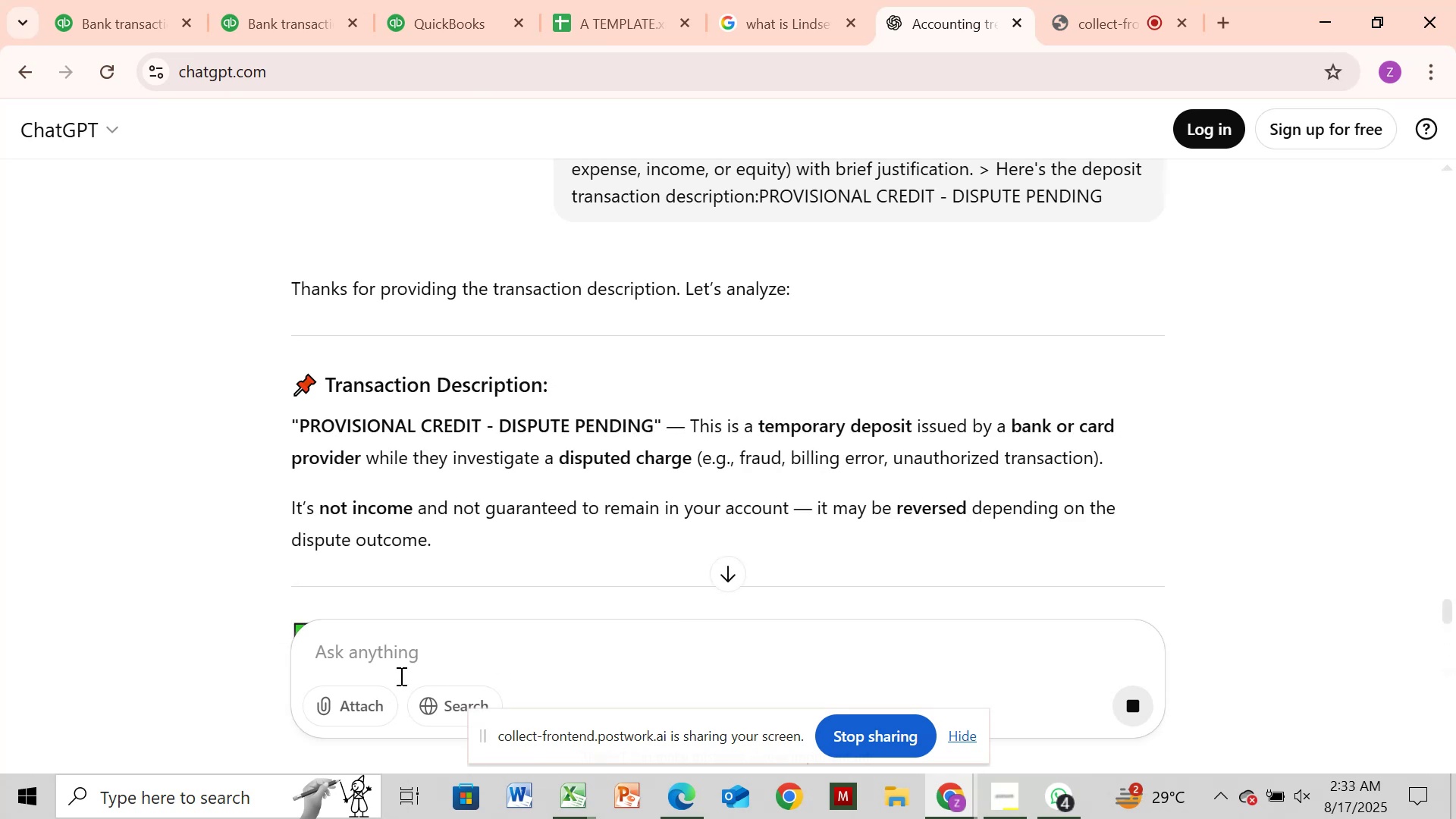 
scroll: coordinate [753, 405], scroll_direction: up, amount: 3.0
 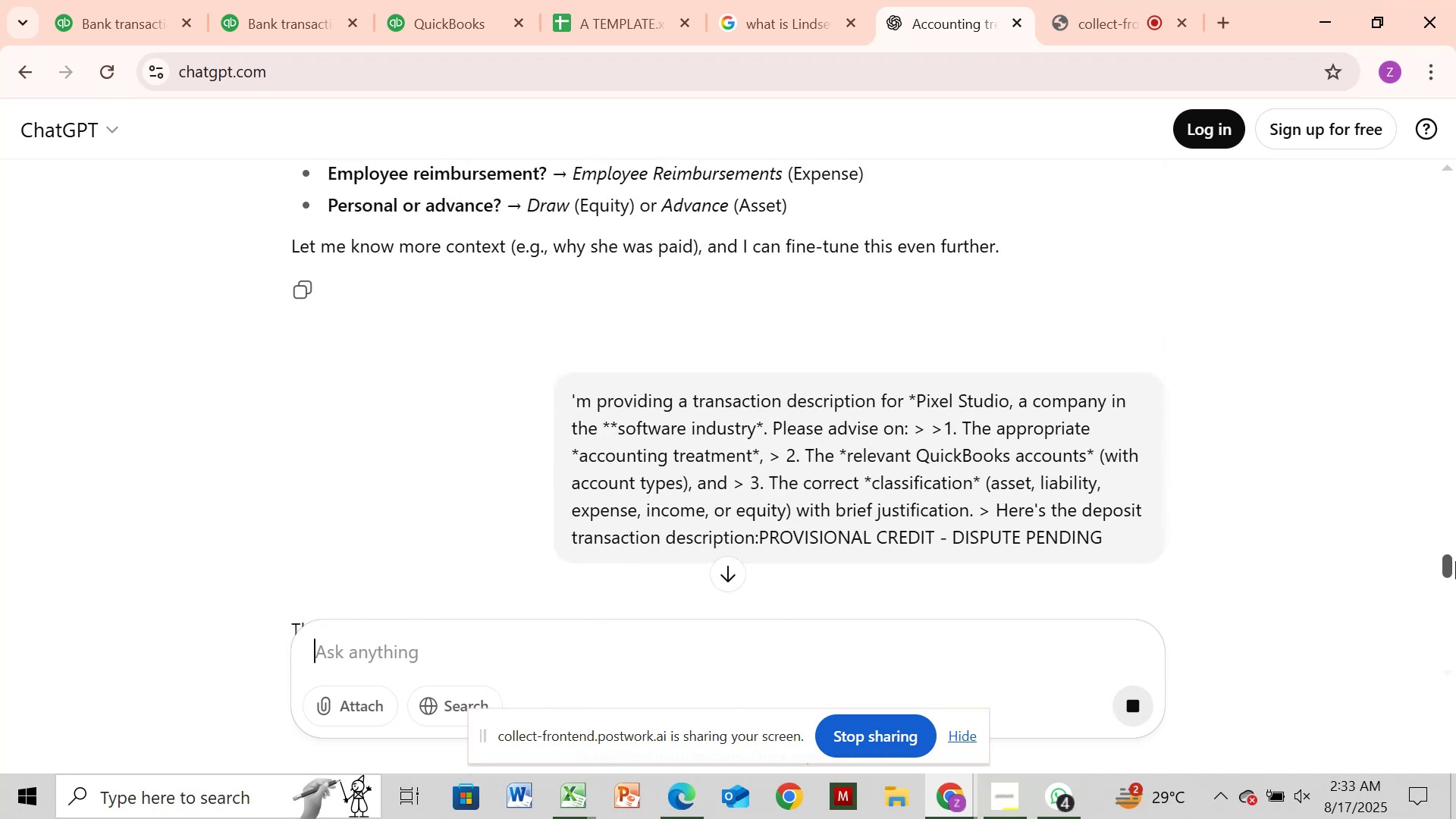 
left_click_drag(start_coordinate=[1442, 559], to_coordinate=[1455, 626])
 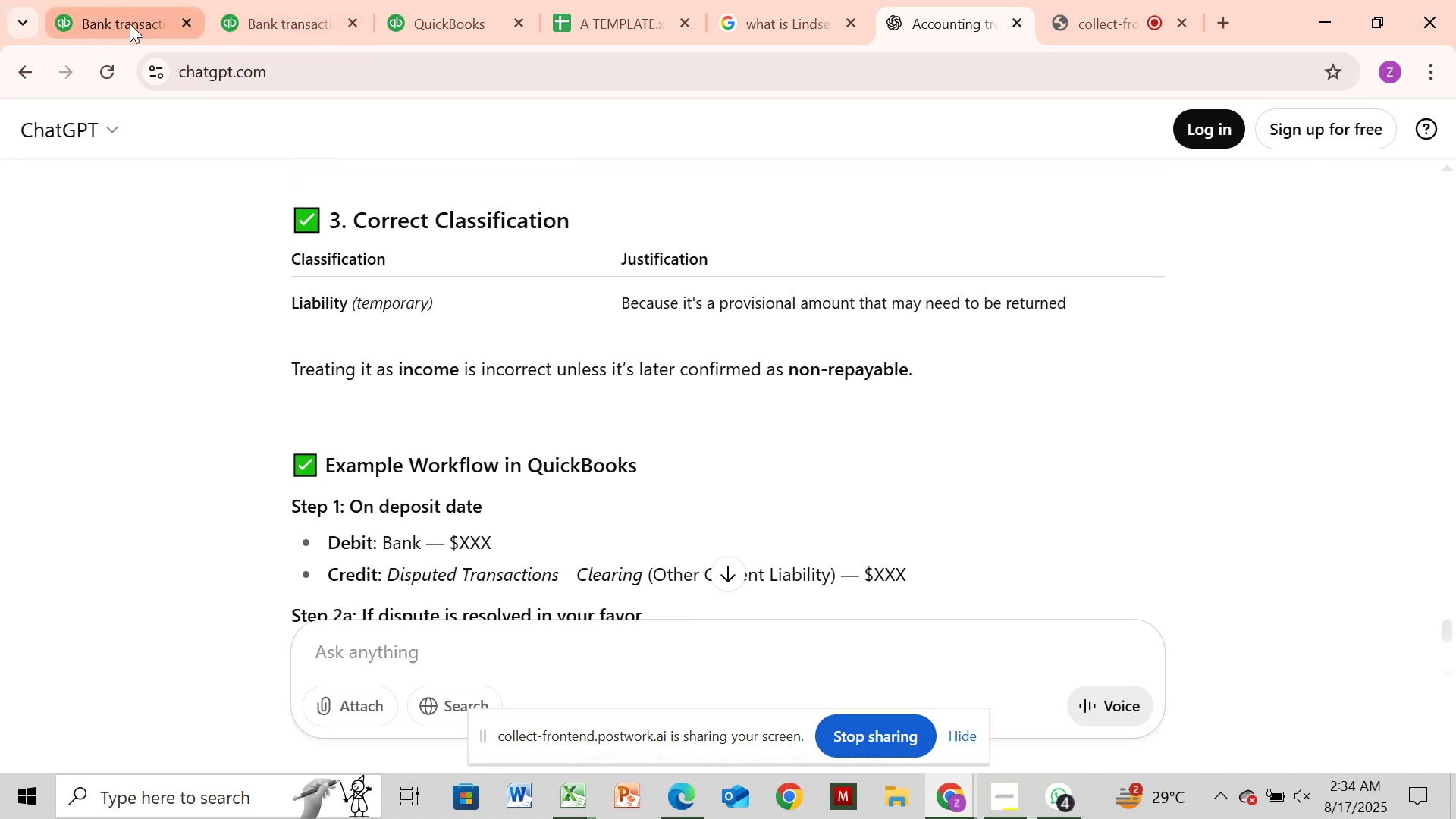 
left_click([127, 24])
 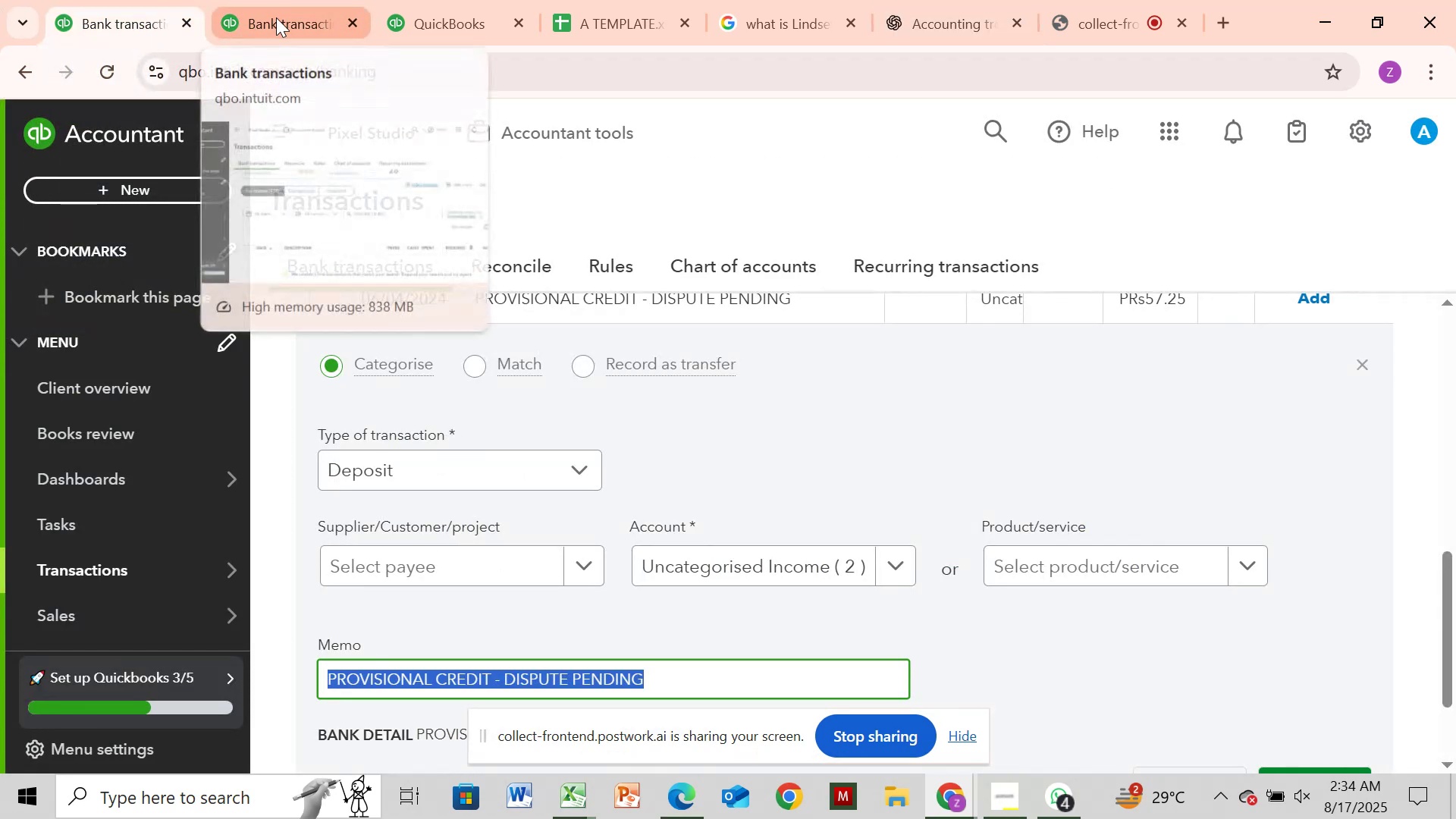 
left_click([276, 17])
 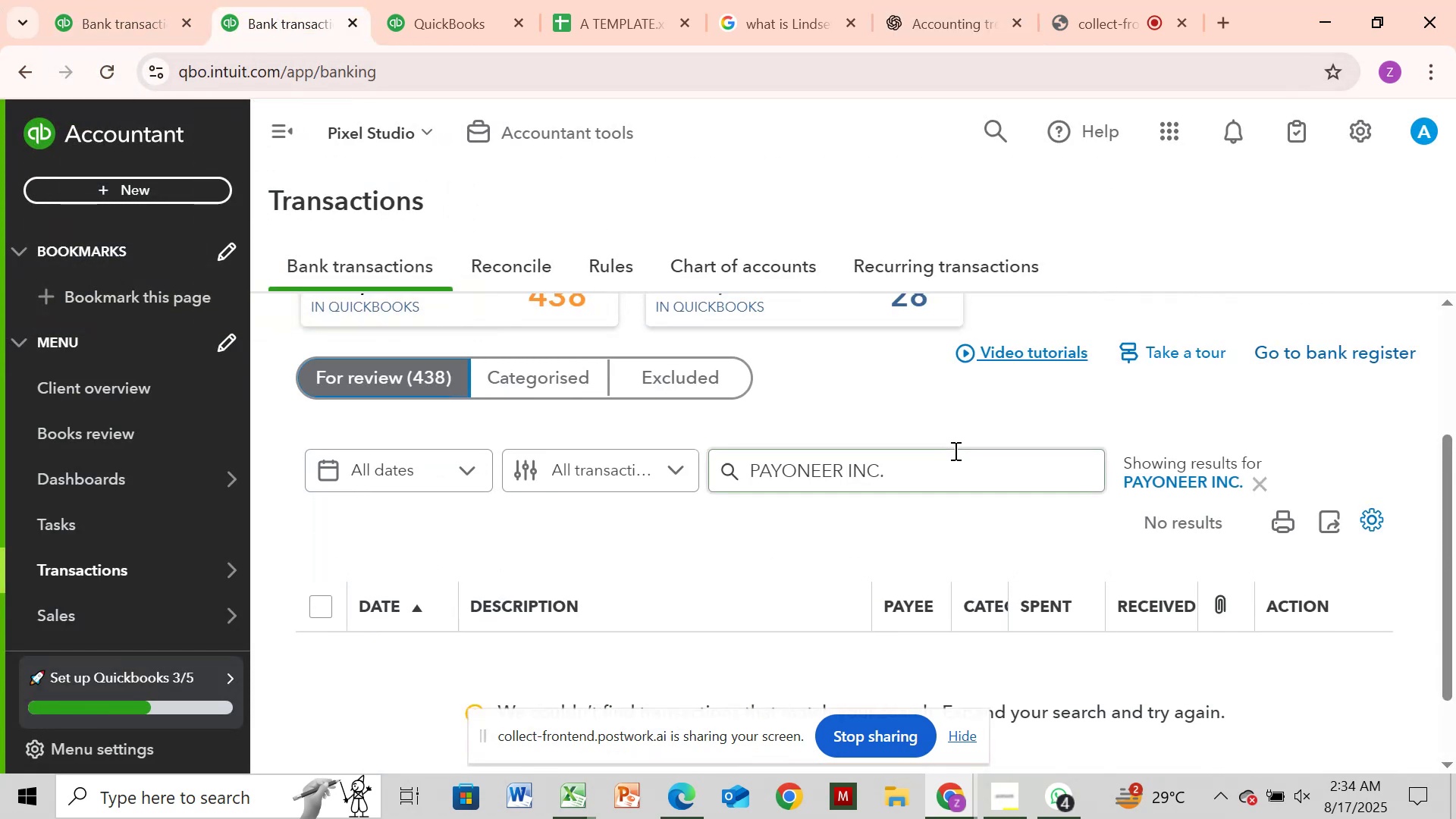 
left_click([953, 462])
 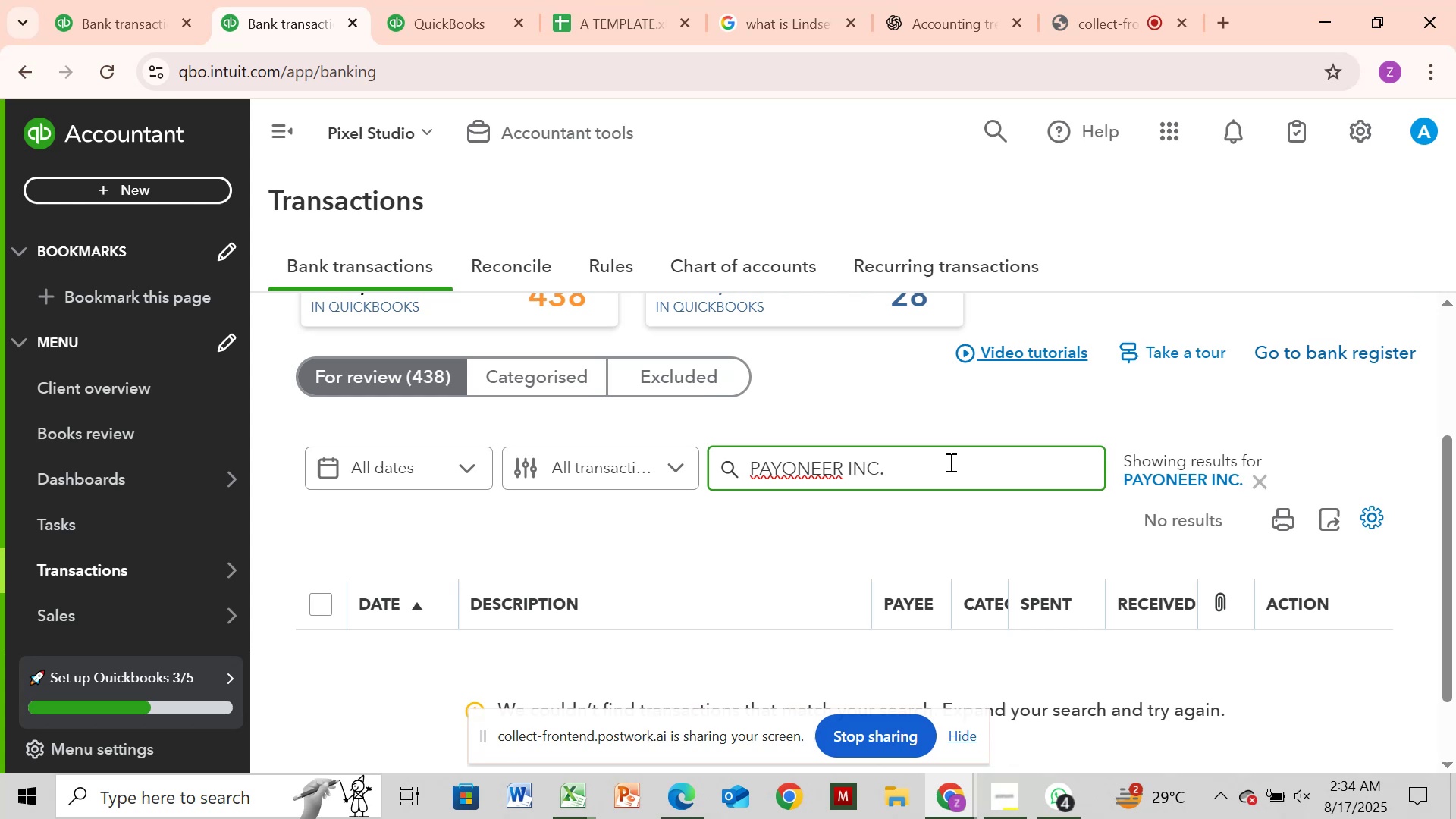 
hold_key(key=Backspace, duration=1.26)
 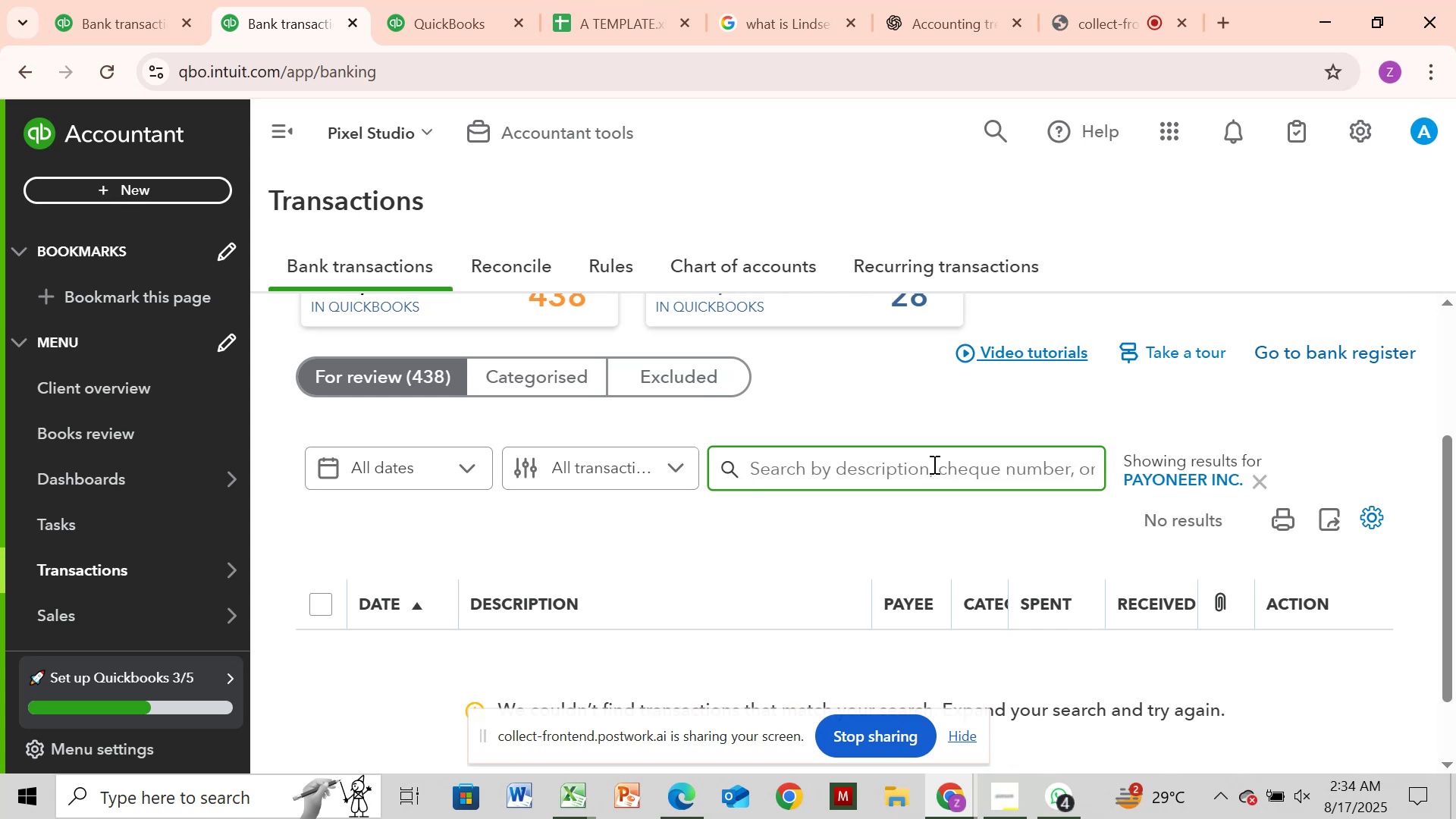 
key(Control+V)
 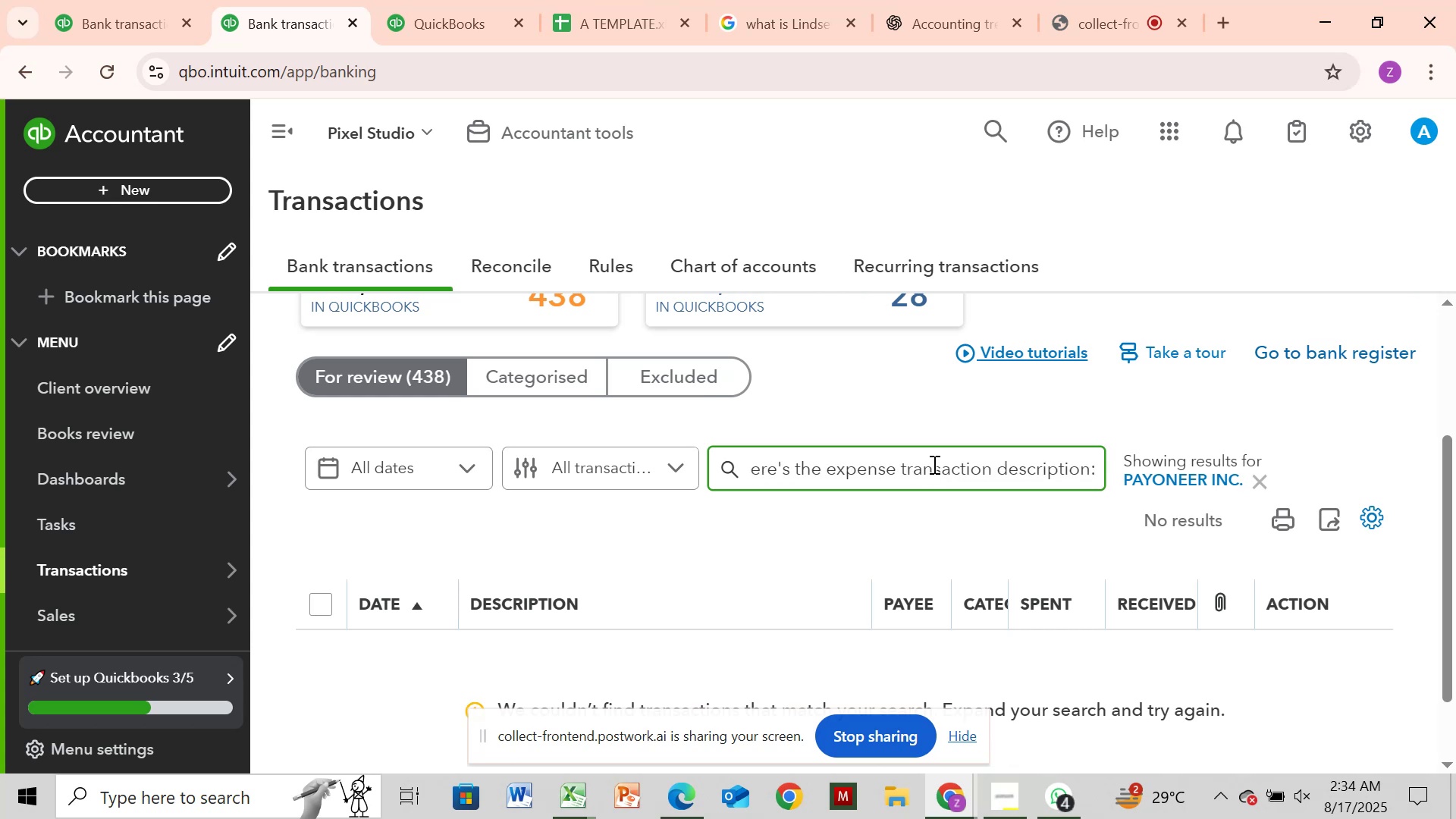 
hold_key(key=Backspace, duration=1.52)
 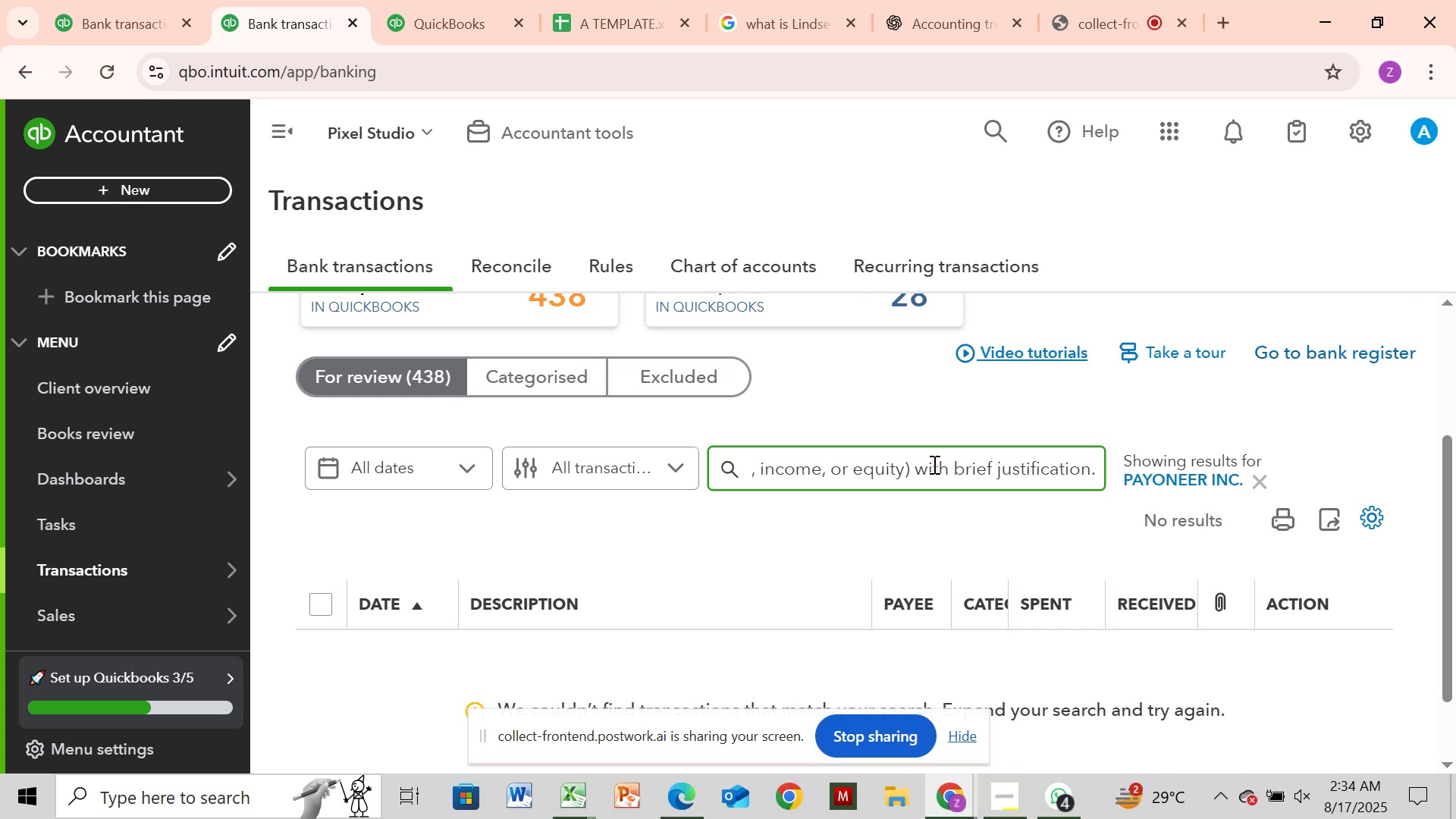 
hold_key(key=Backspace, duration=1.52)
 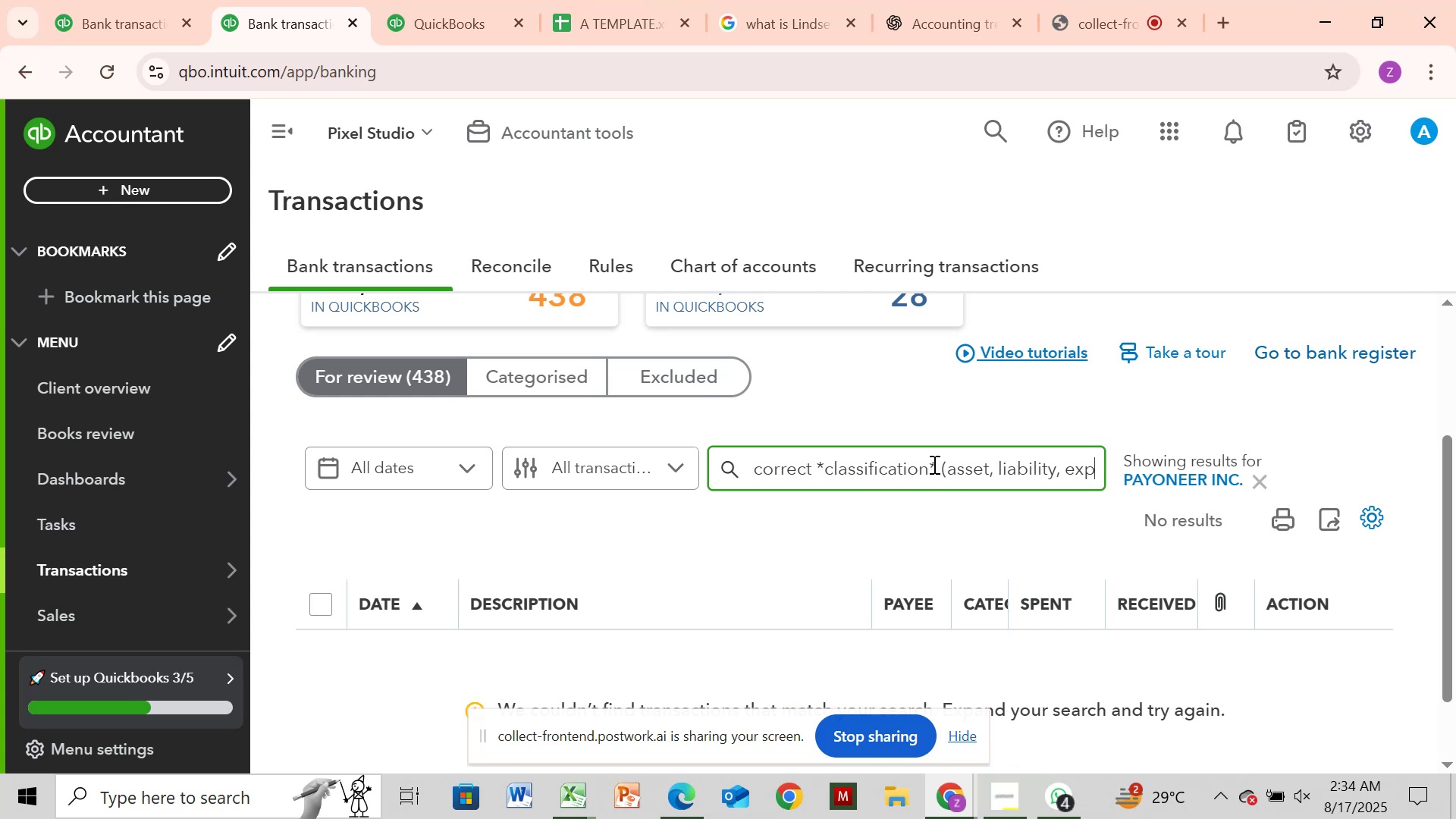 
hold_key(key=Backspace, duration=1.52)
 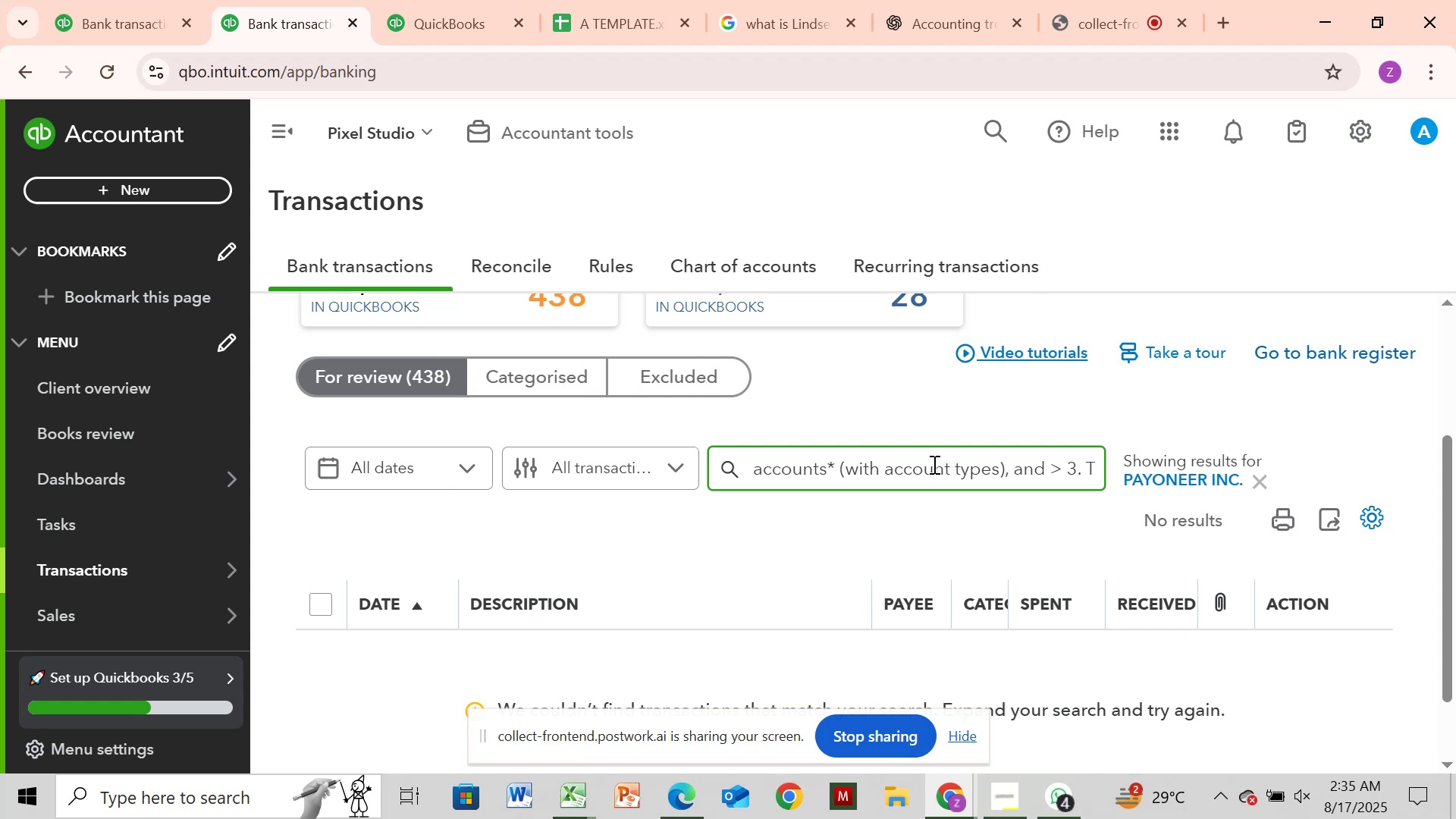 
hold_key(key=Backspace, duration=1.52)
 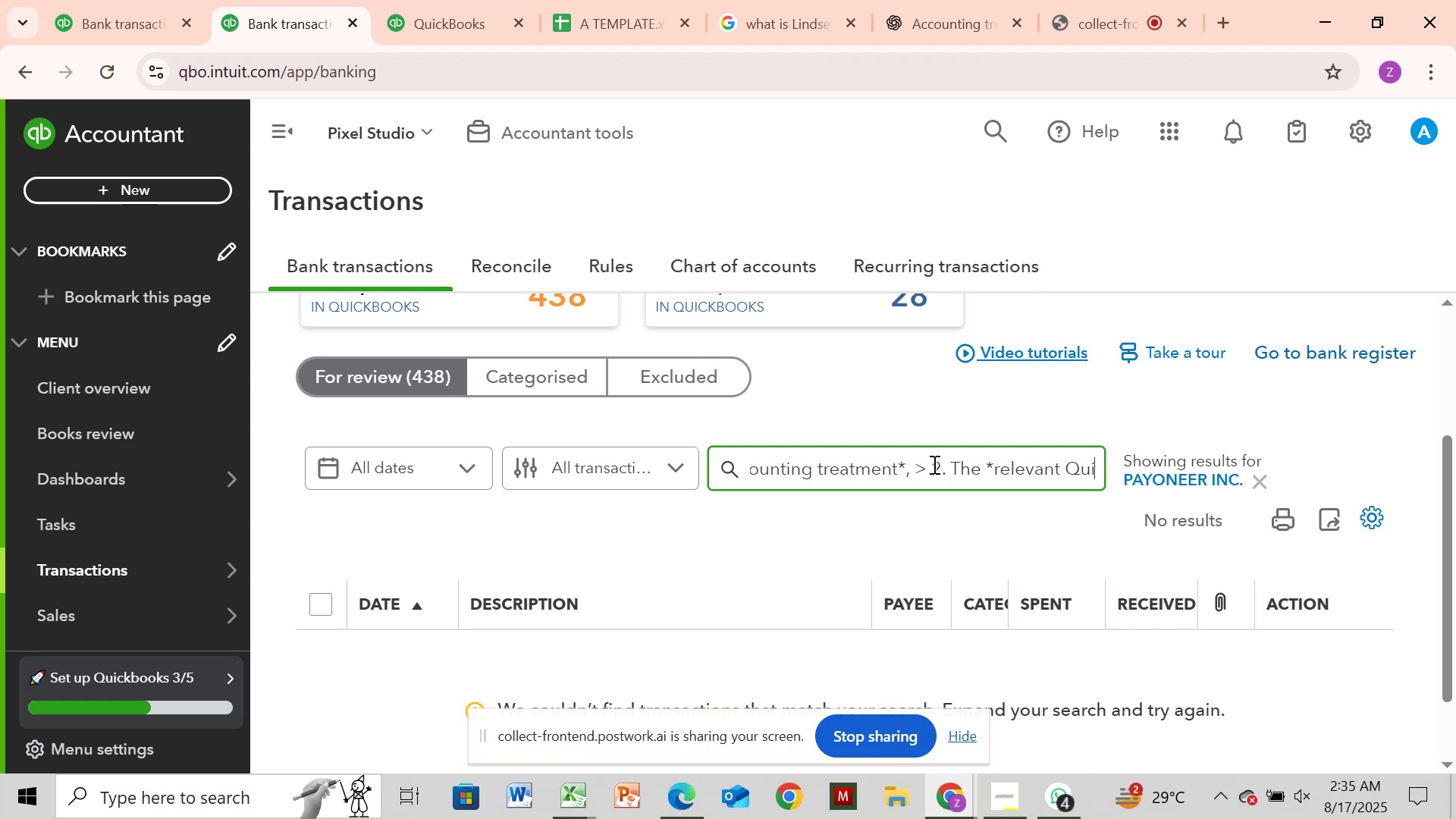 
hold_key(key=Backspace, duration=1.52)
 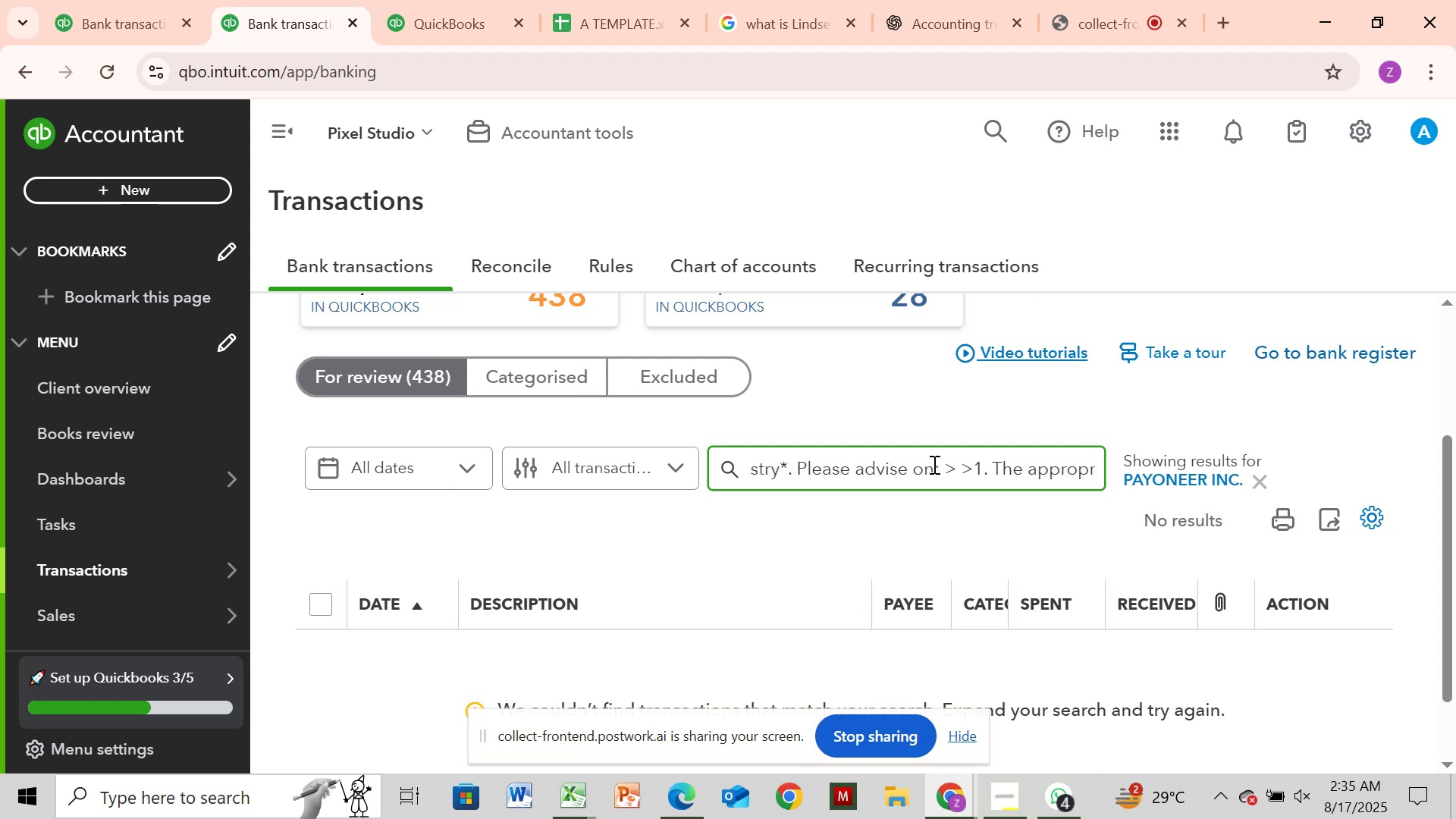 
hold_key(key=Backspace, duration=1.52)
 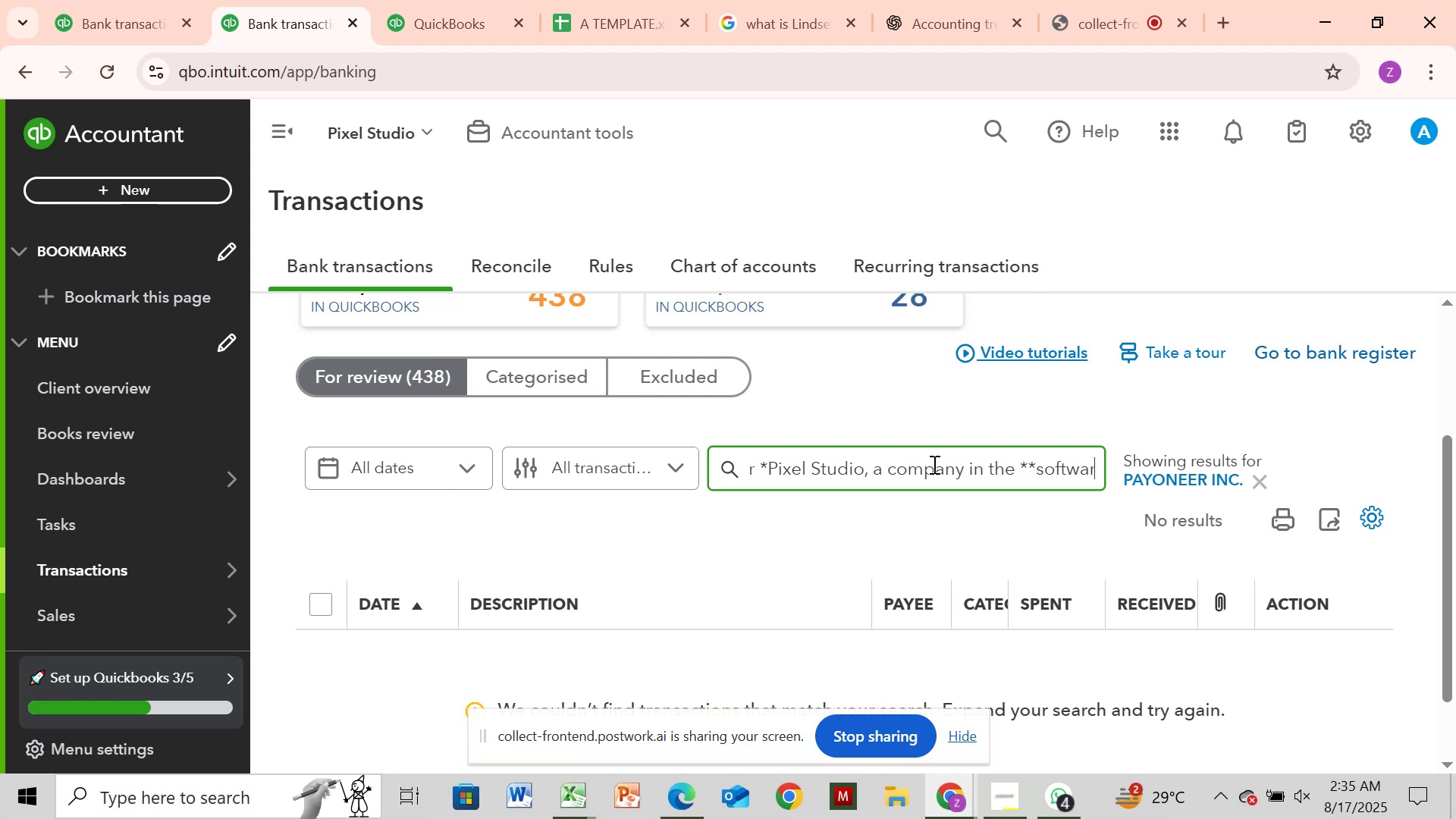 
hold_key(key=Backspace, duration=1.52)
 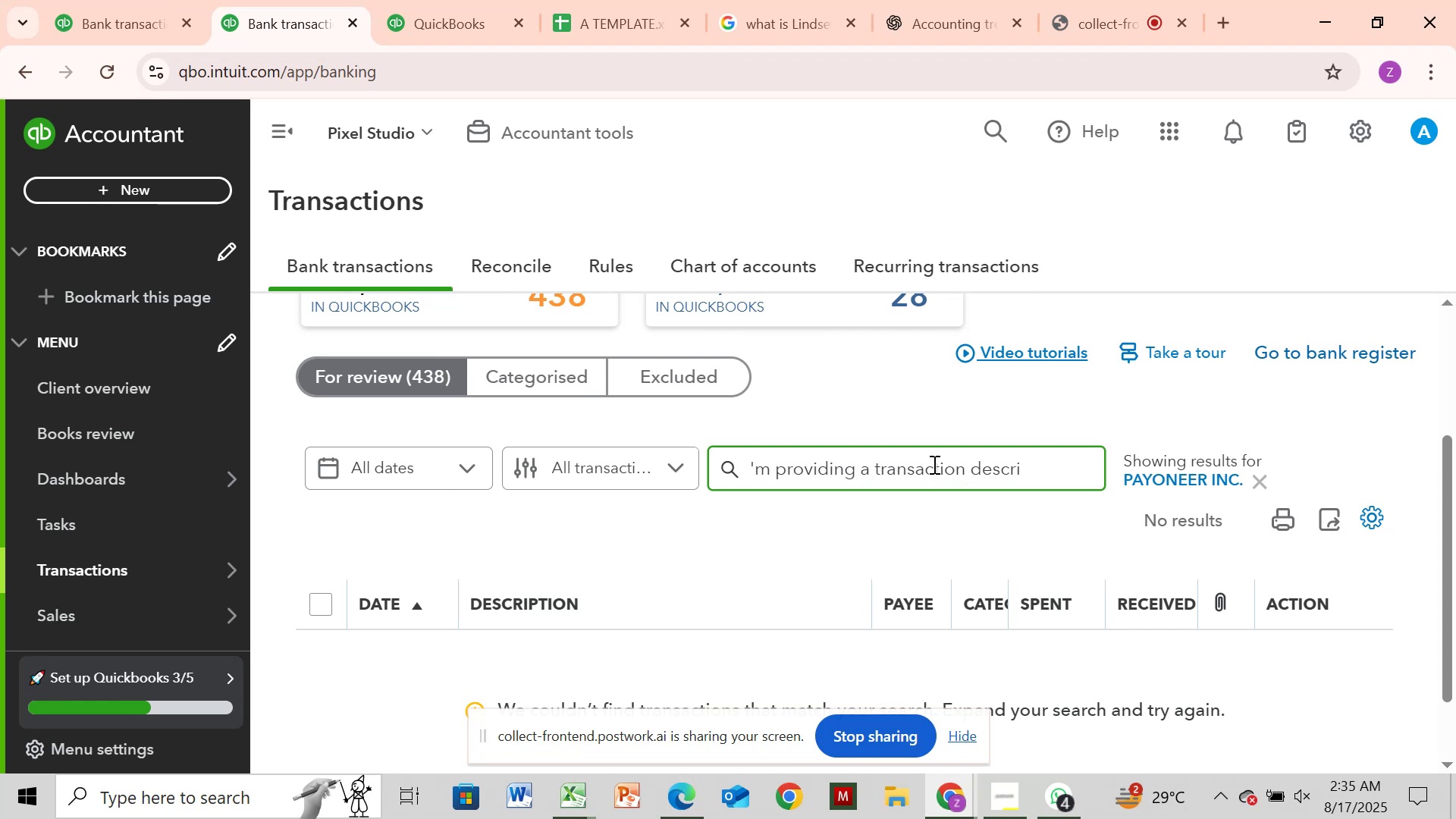 
hold_key(key=Backspace, duration=1.52)
 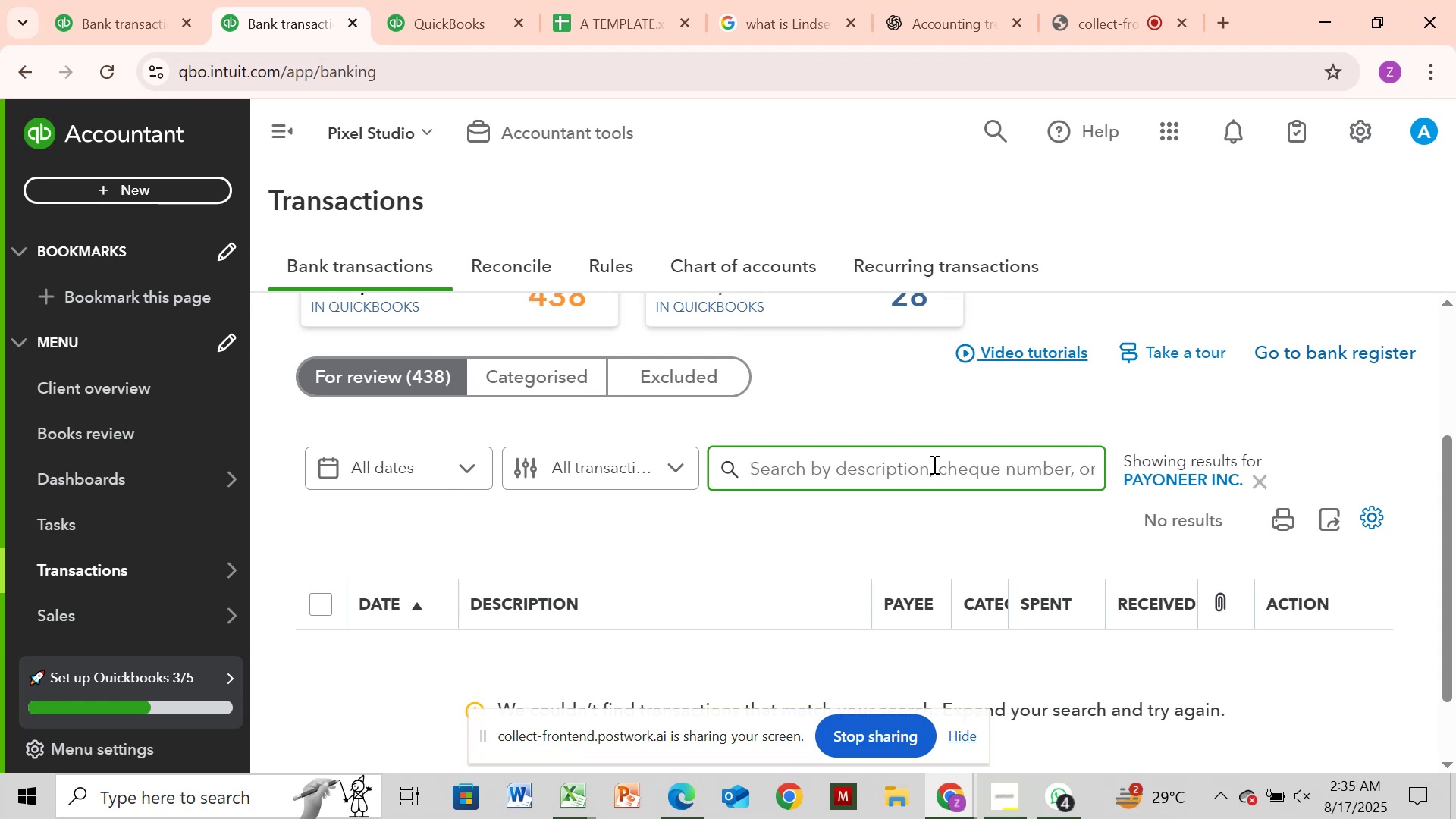 
key(Backspace)
 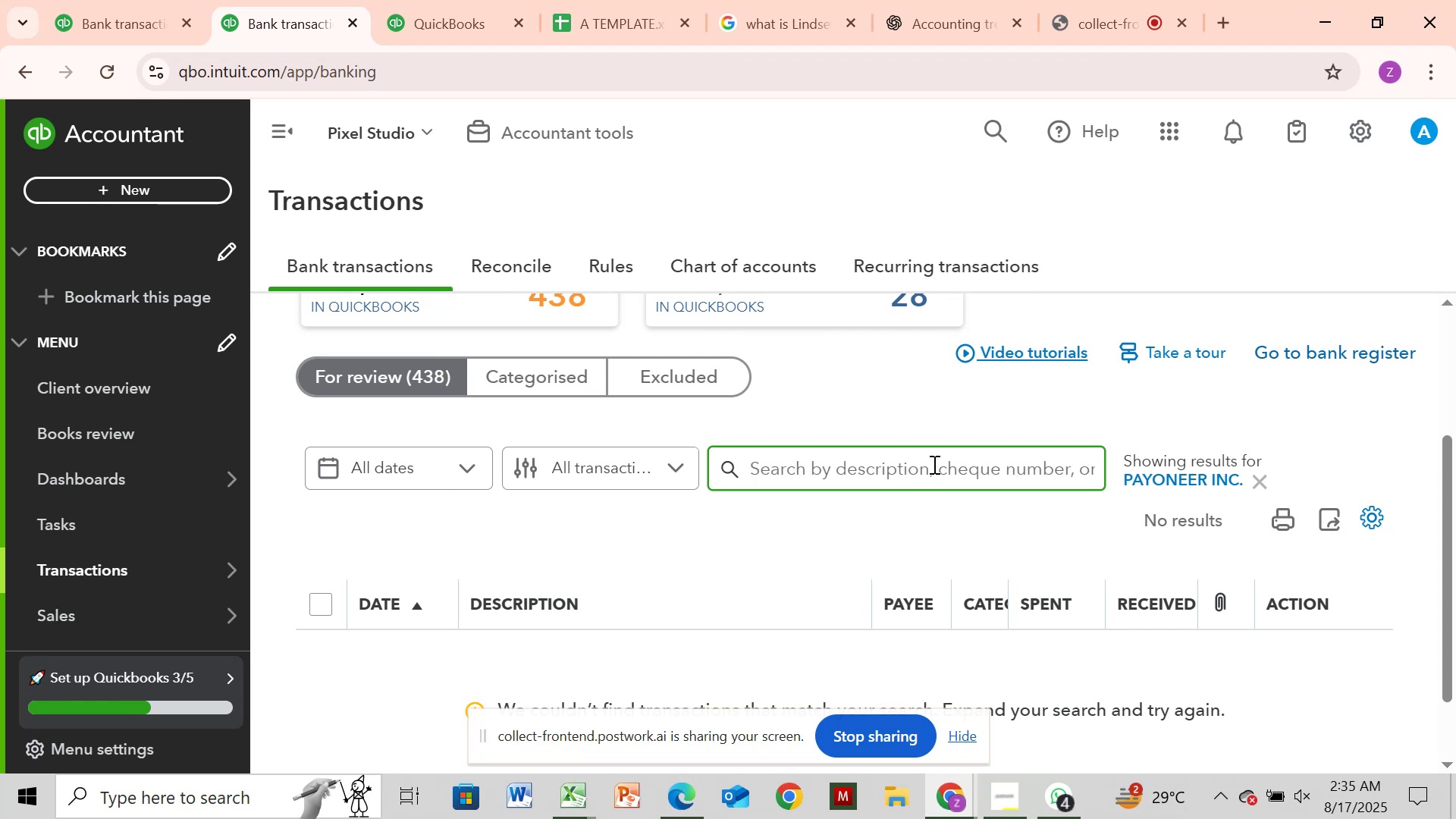 
key(Backspace)
 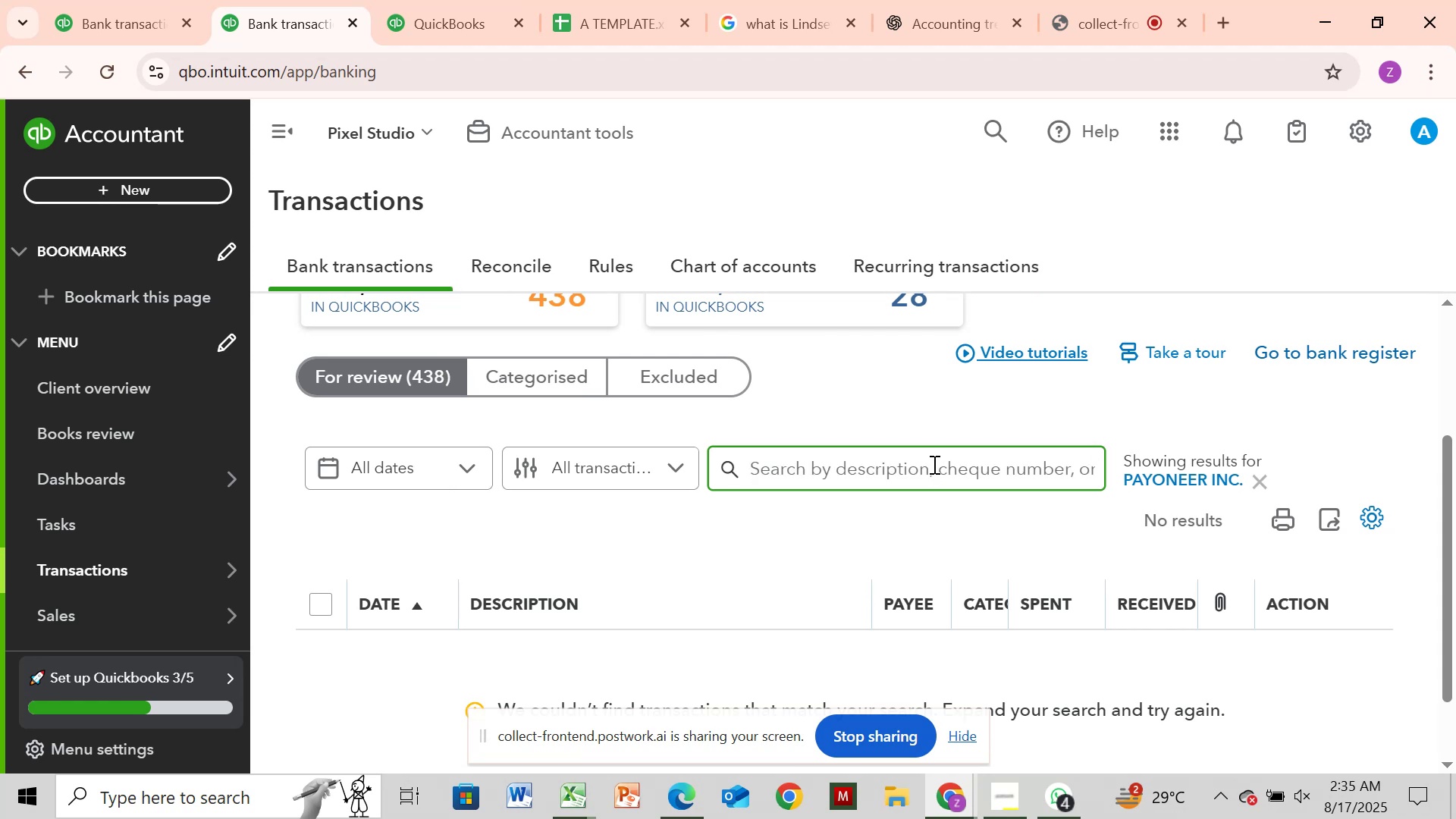 
key(Backspace)
 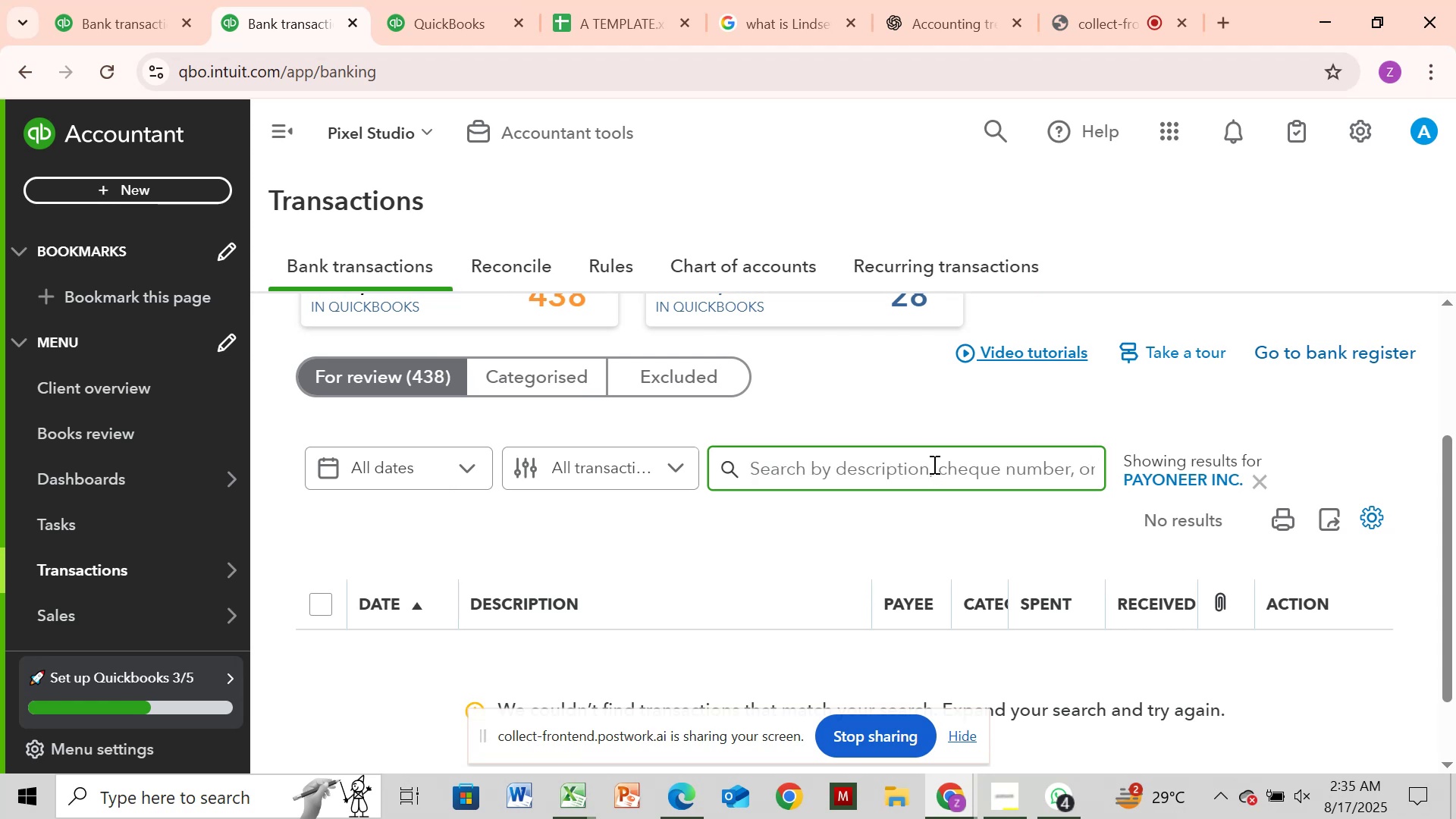 
key(Backspace)
 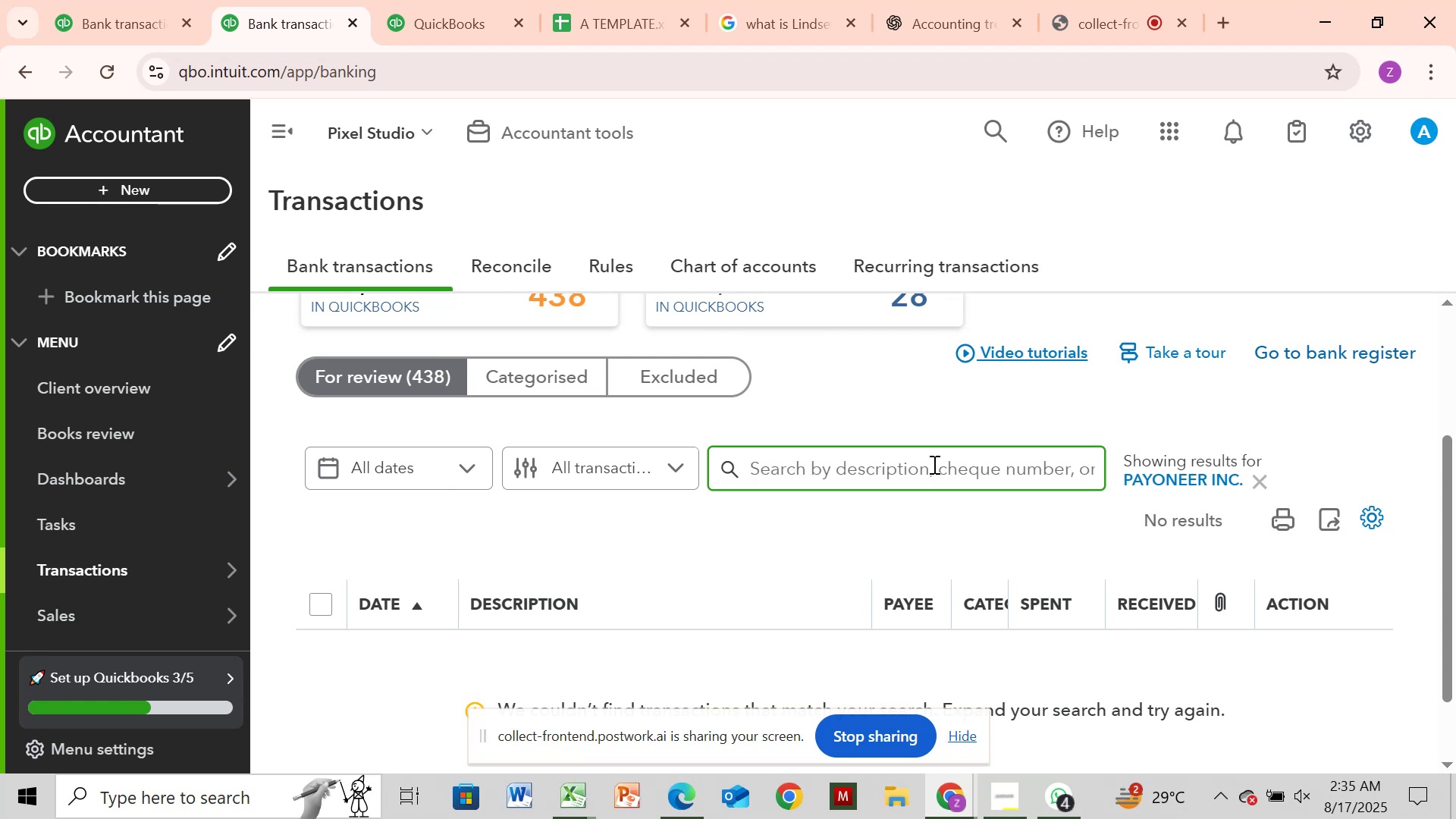 
key(Backspace)
 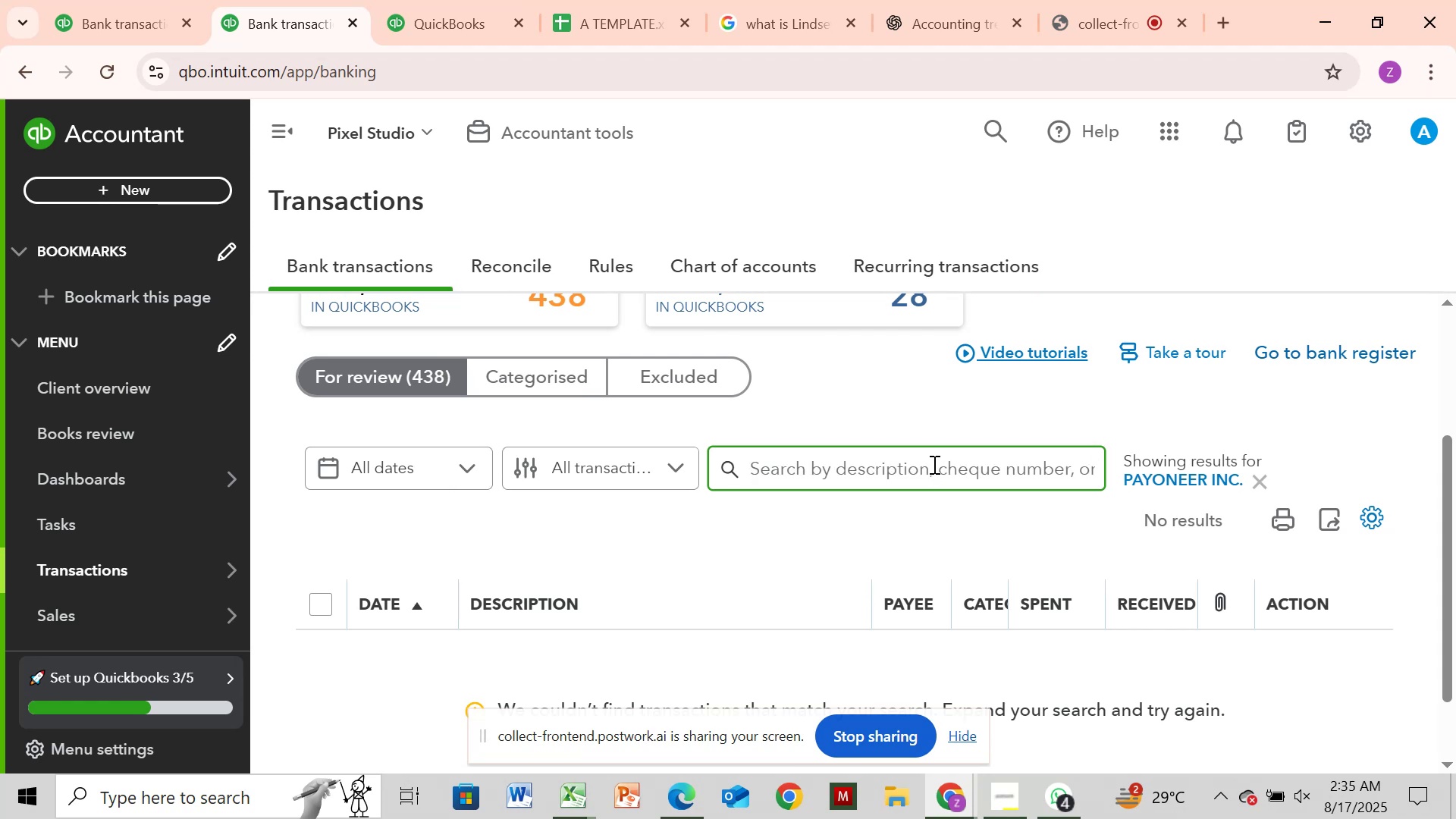 
key(Backspace)
 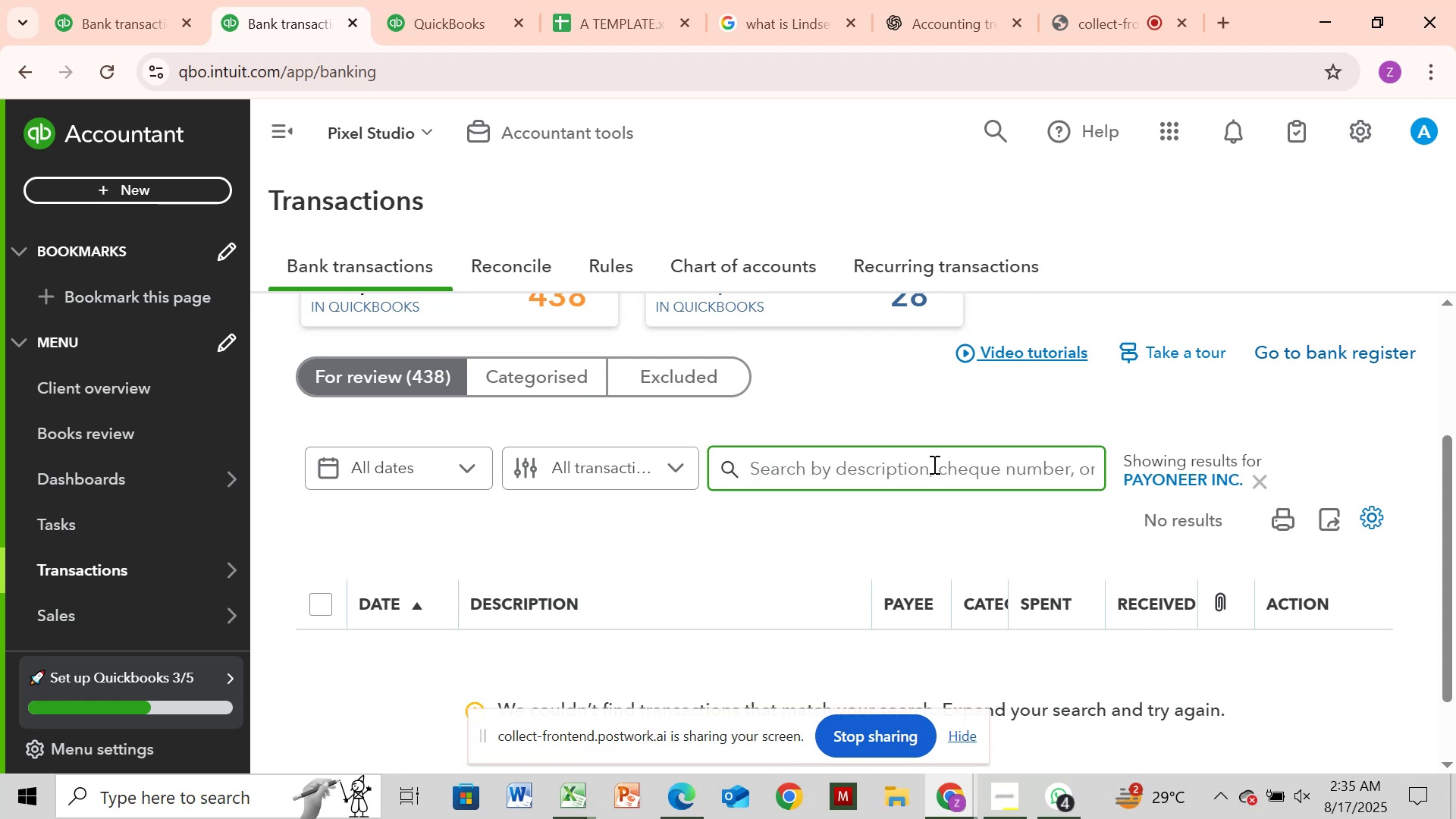 
key(Backspace)
 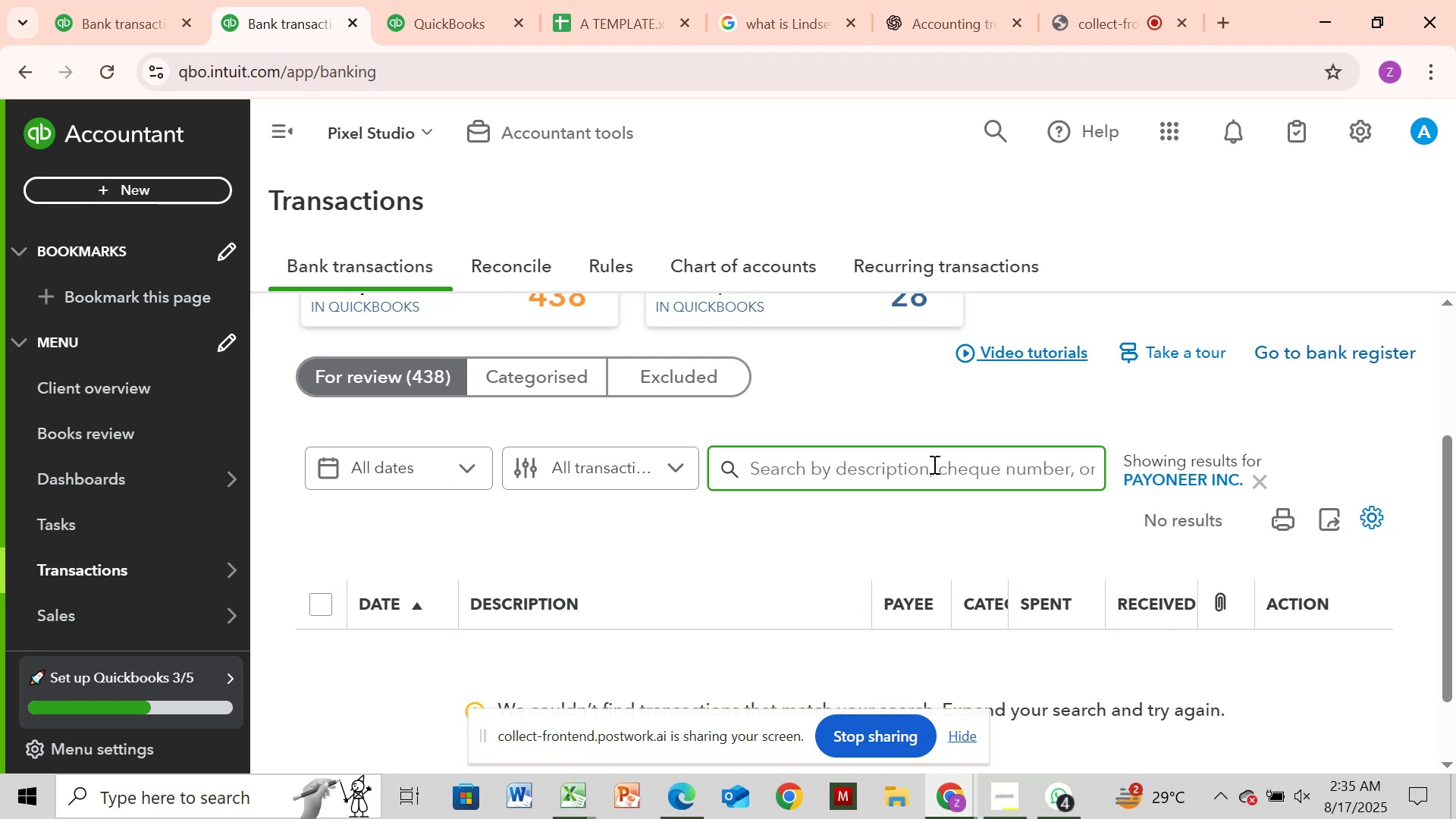 
key(Backspace)
 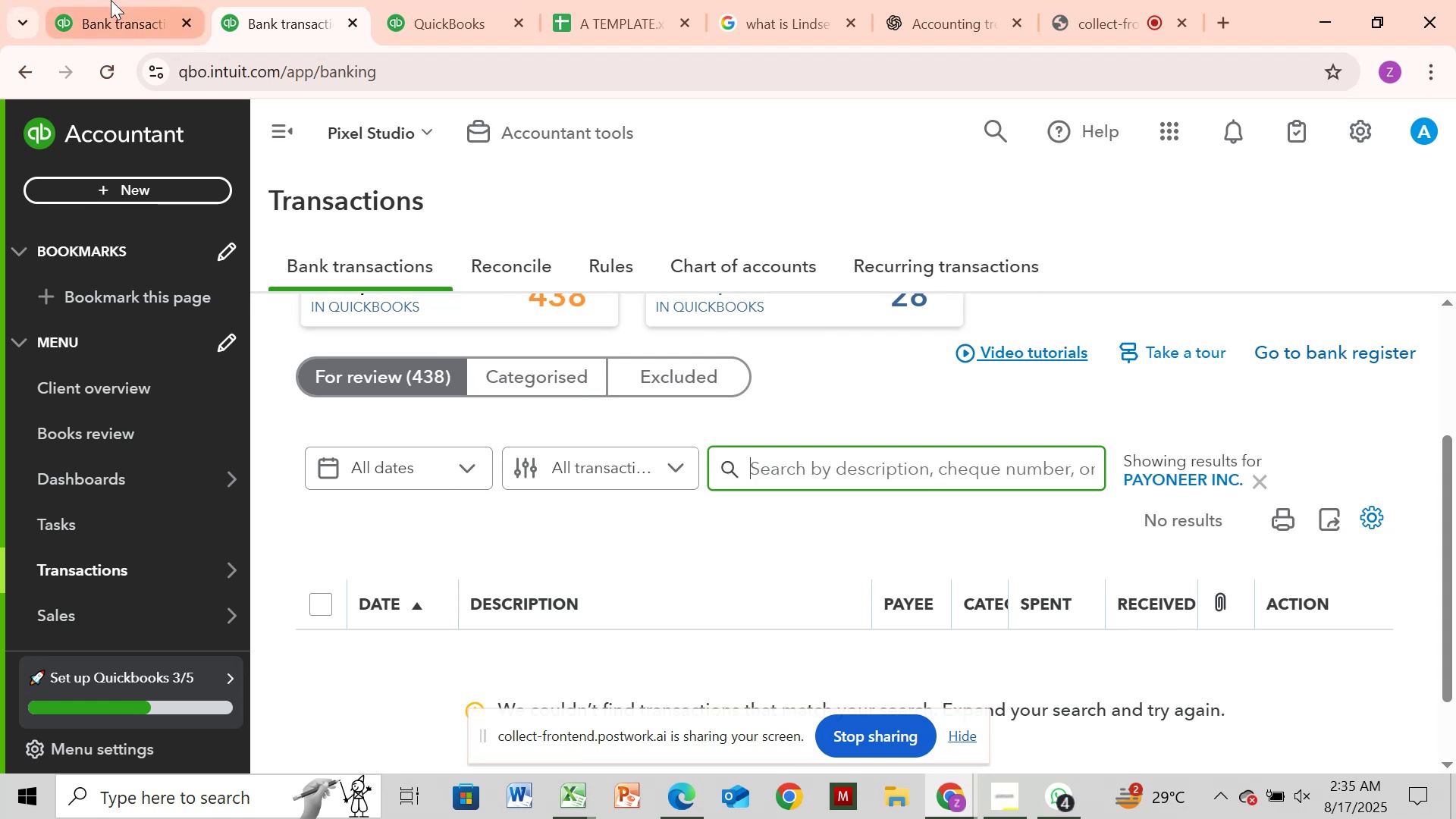 
left_click([111, 4])
 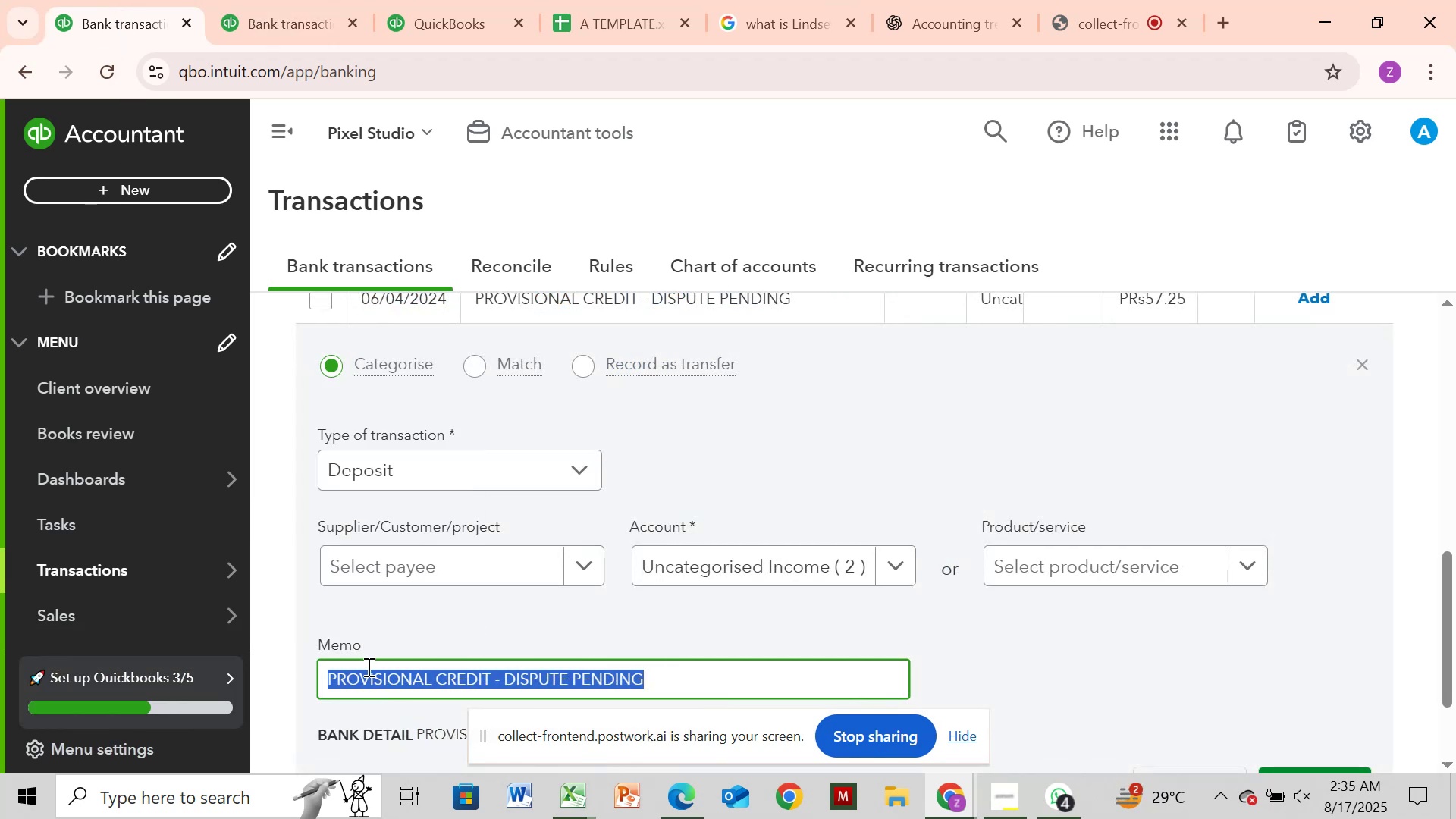 
key(Control+C)
 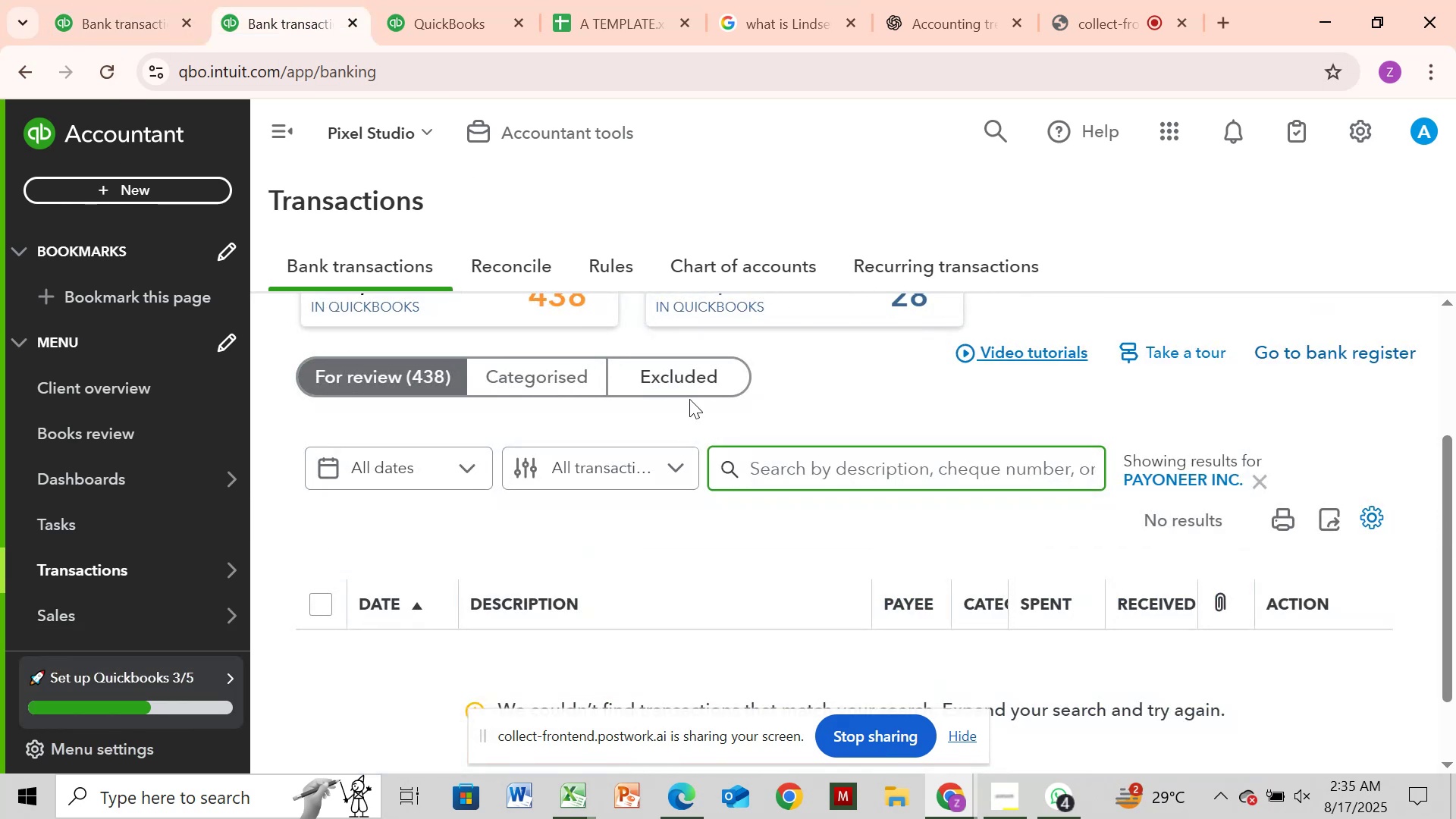 
left_click([766, 457])
 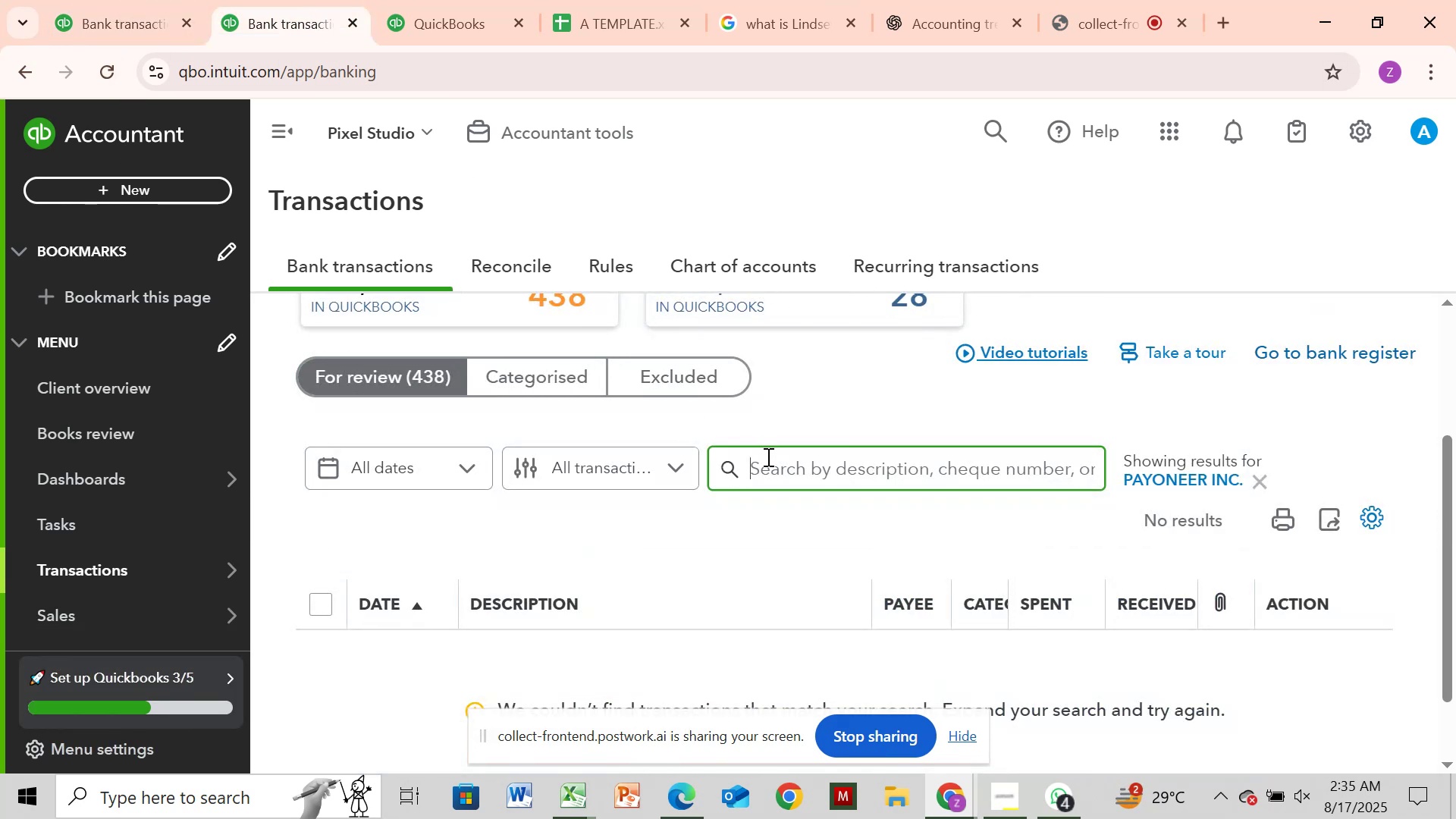 
key(Control+V)
 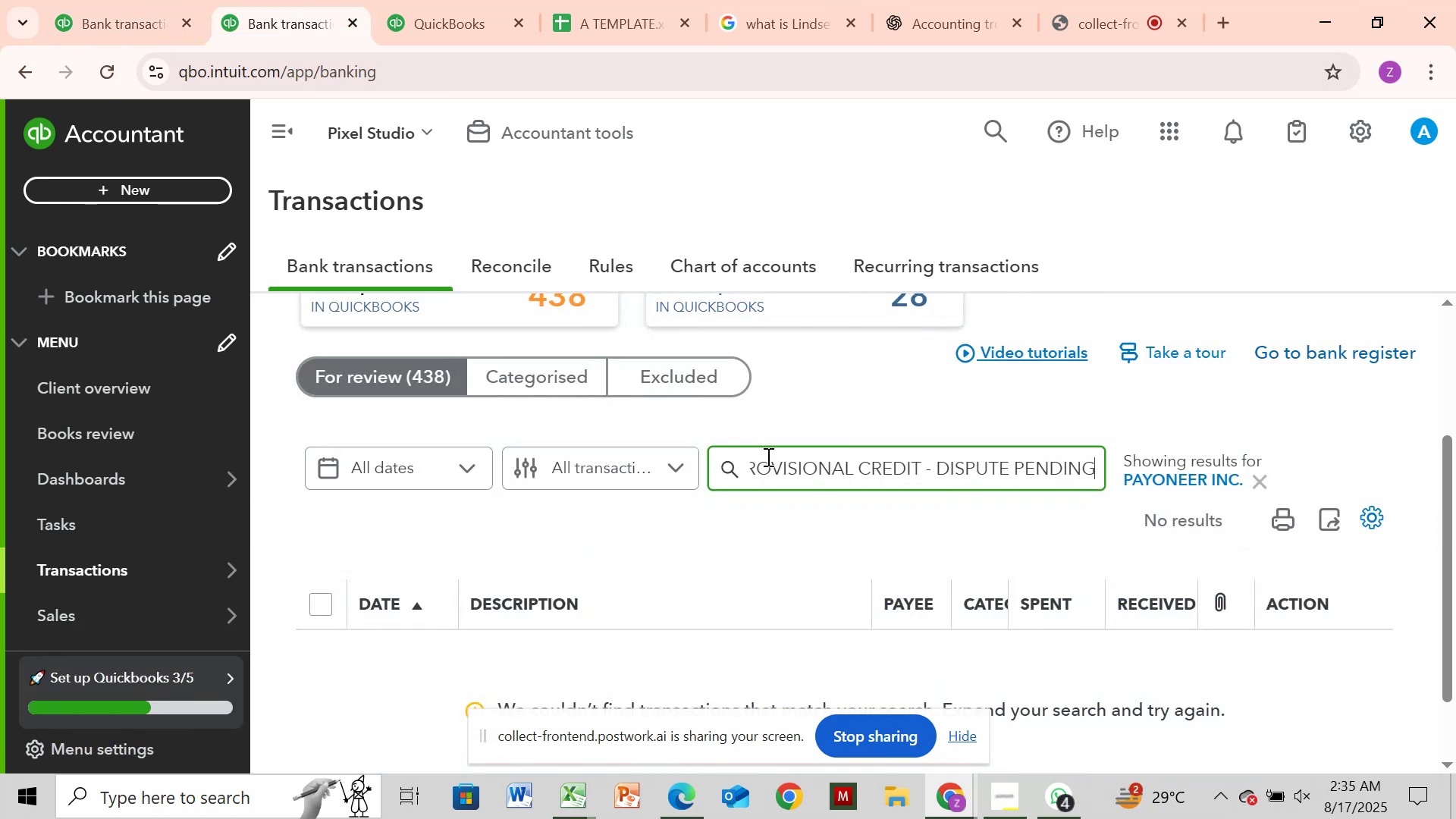 
key(Enter)
 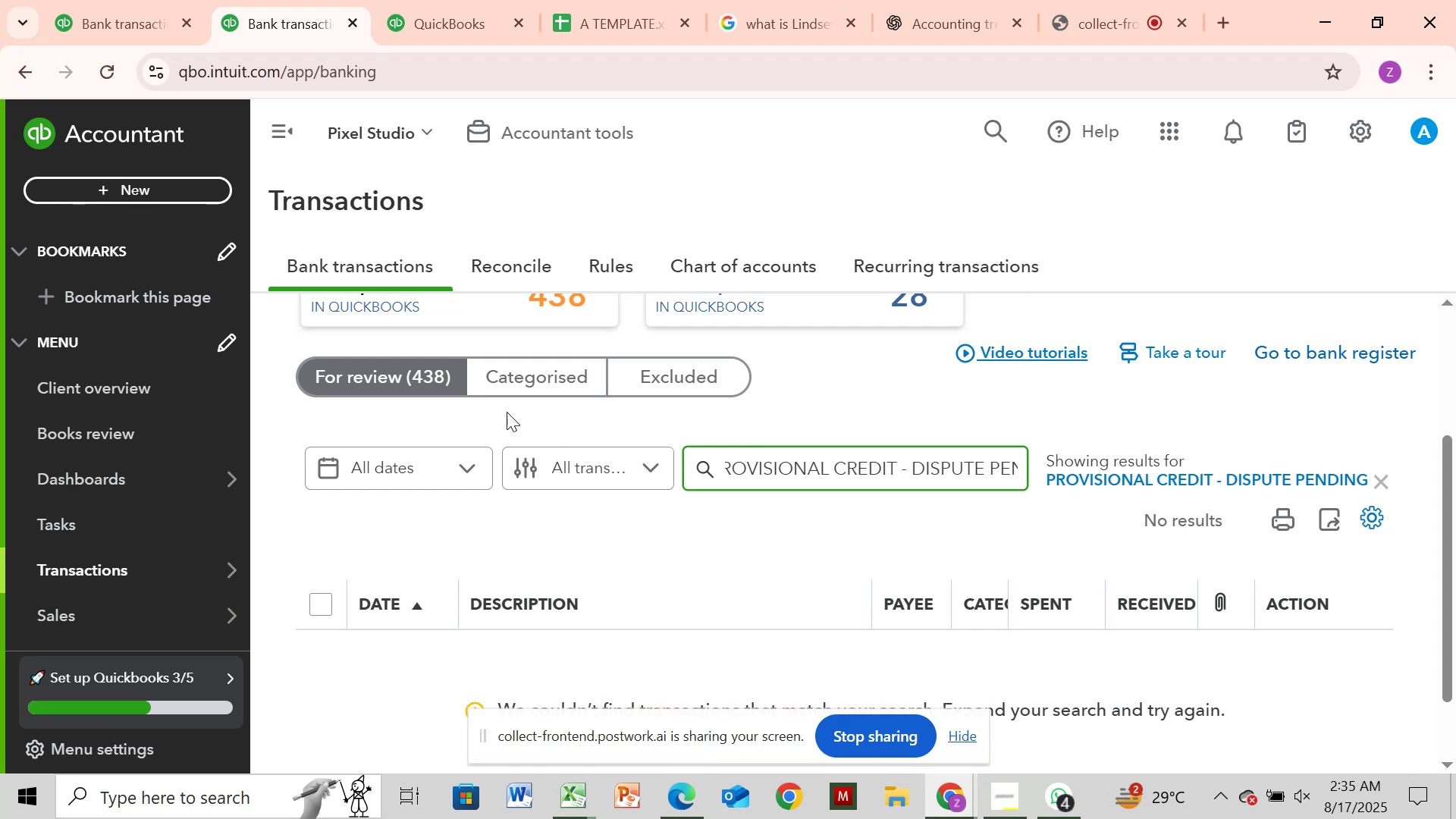 
left_click([538, 366])
 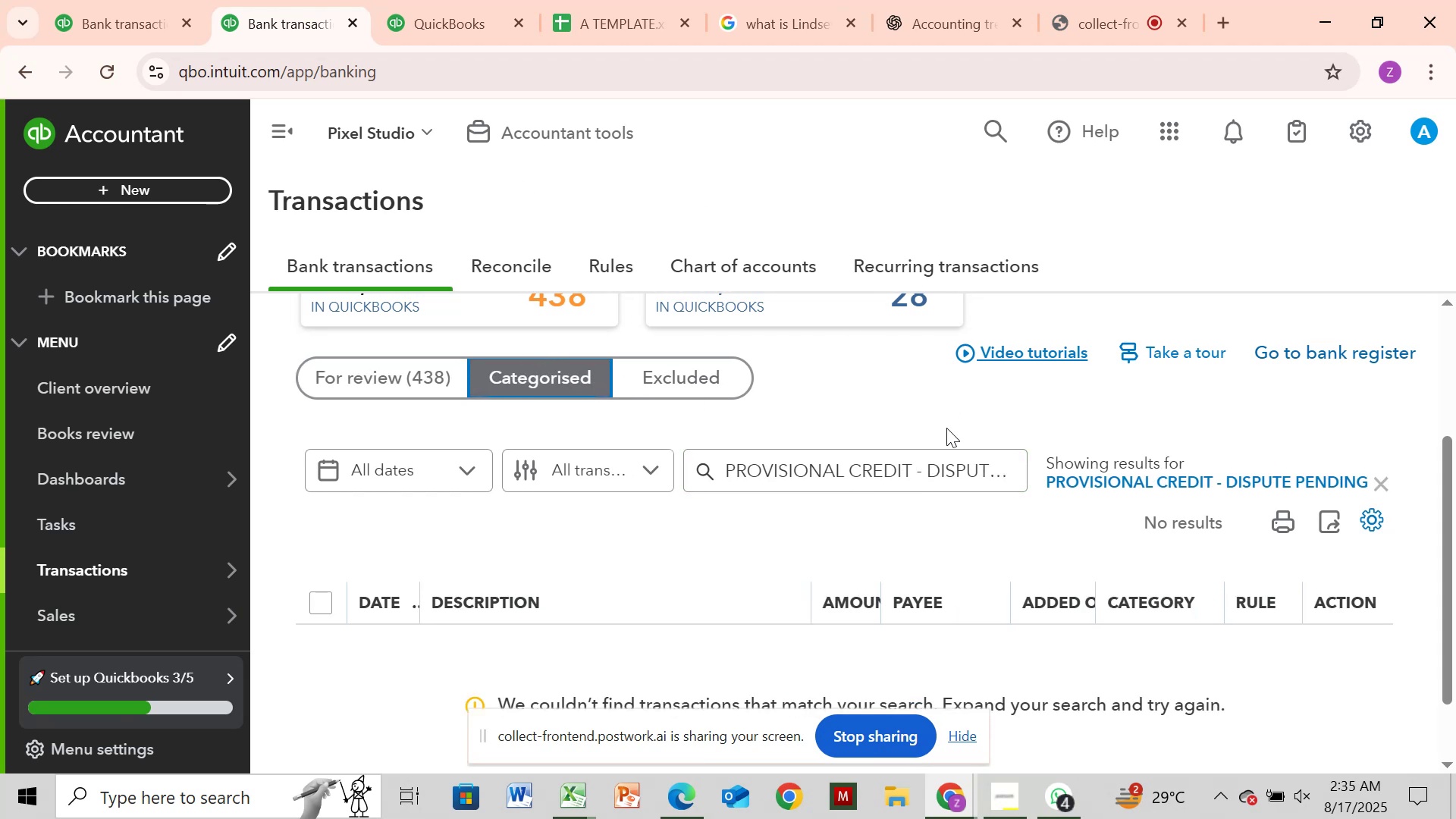 
wait(5.02)
 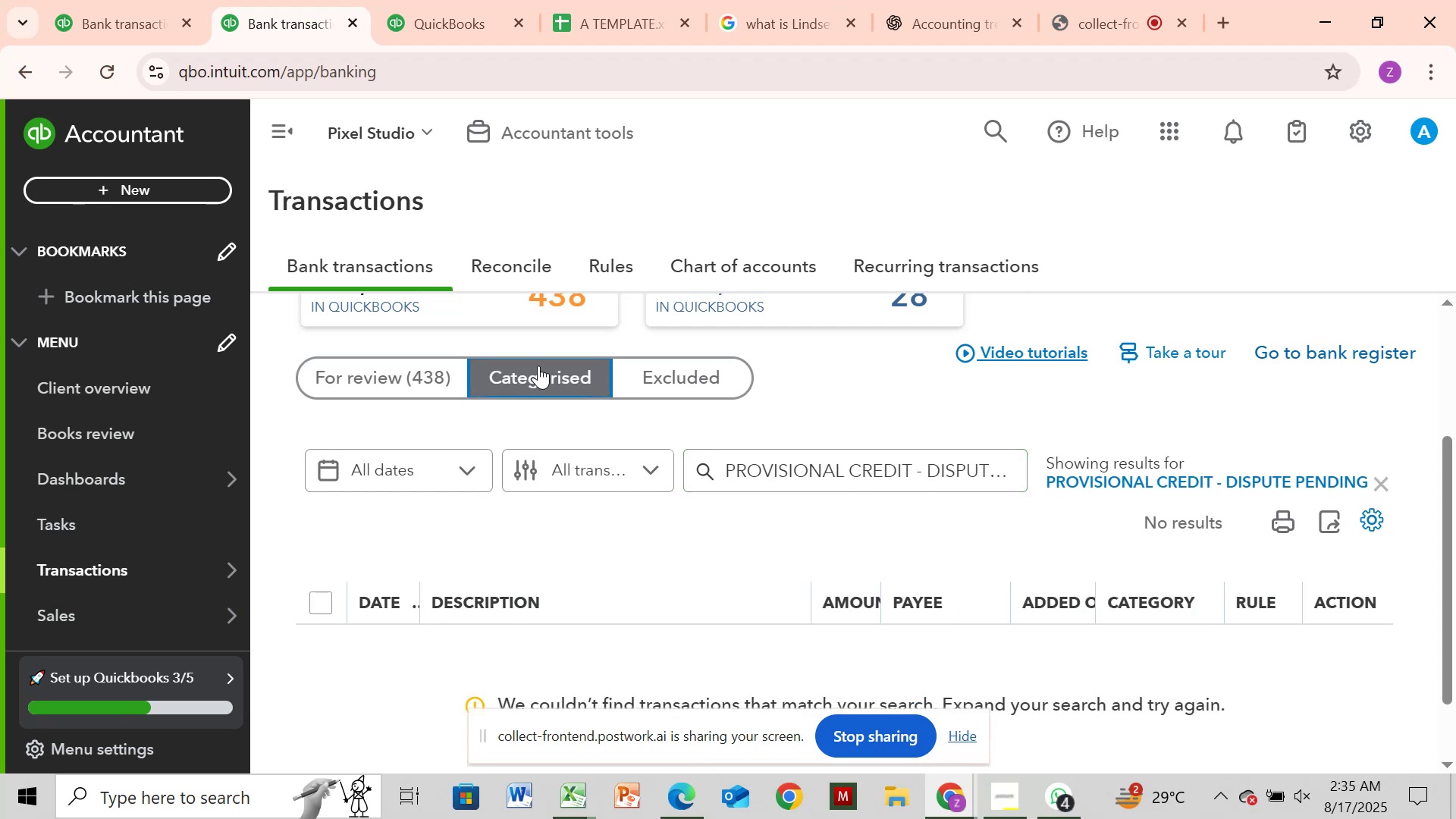 
left_click([927, 473])
 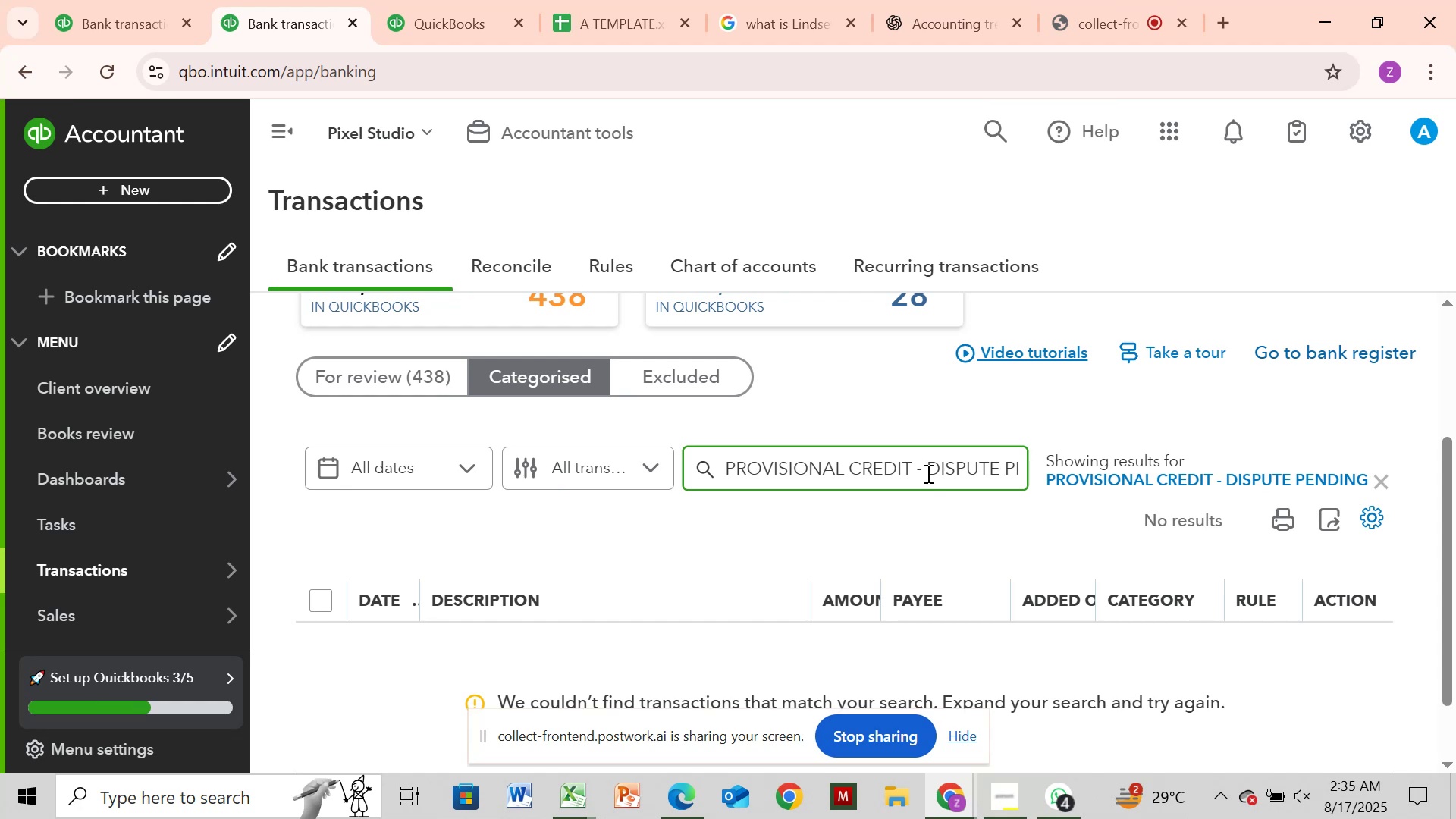 
hold_key(key=Backspace, duration=1.52)
 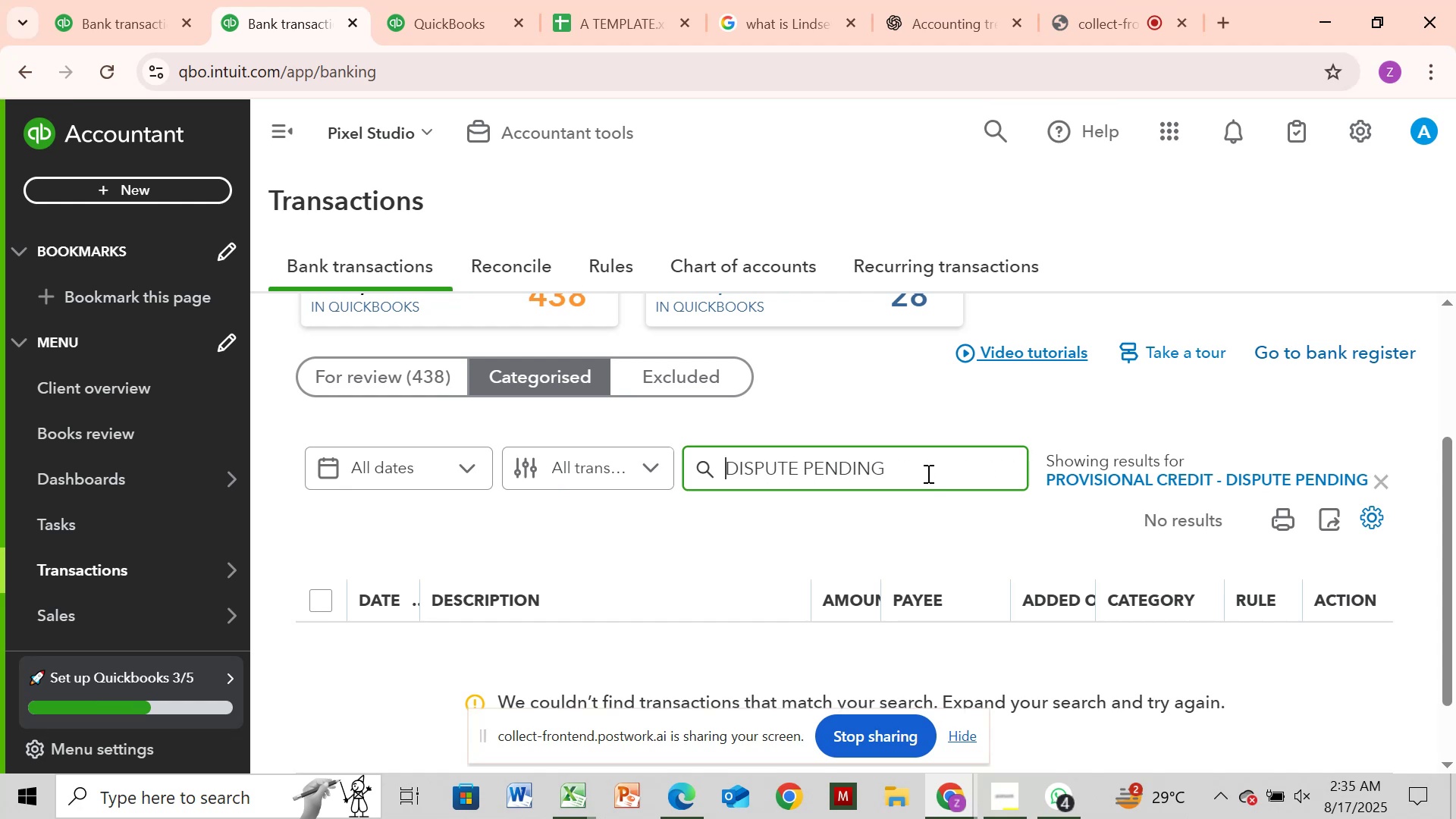 
key(Backspace)
 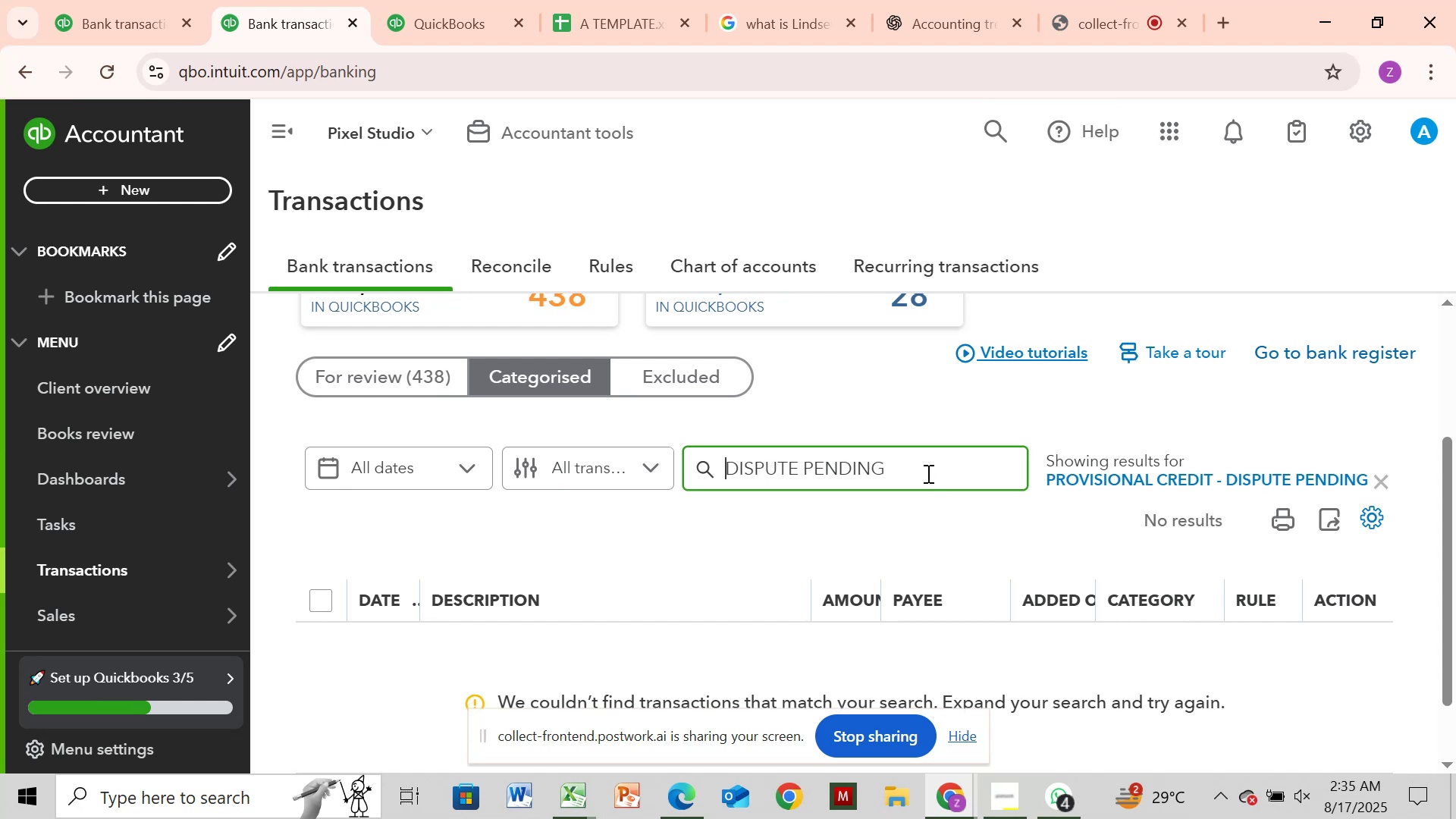 
key(Backspace)
 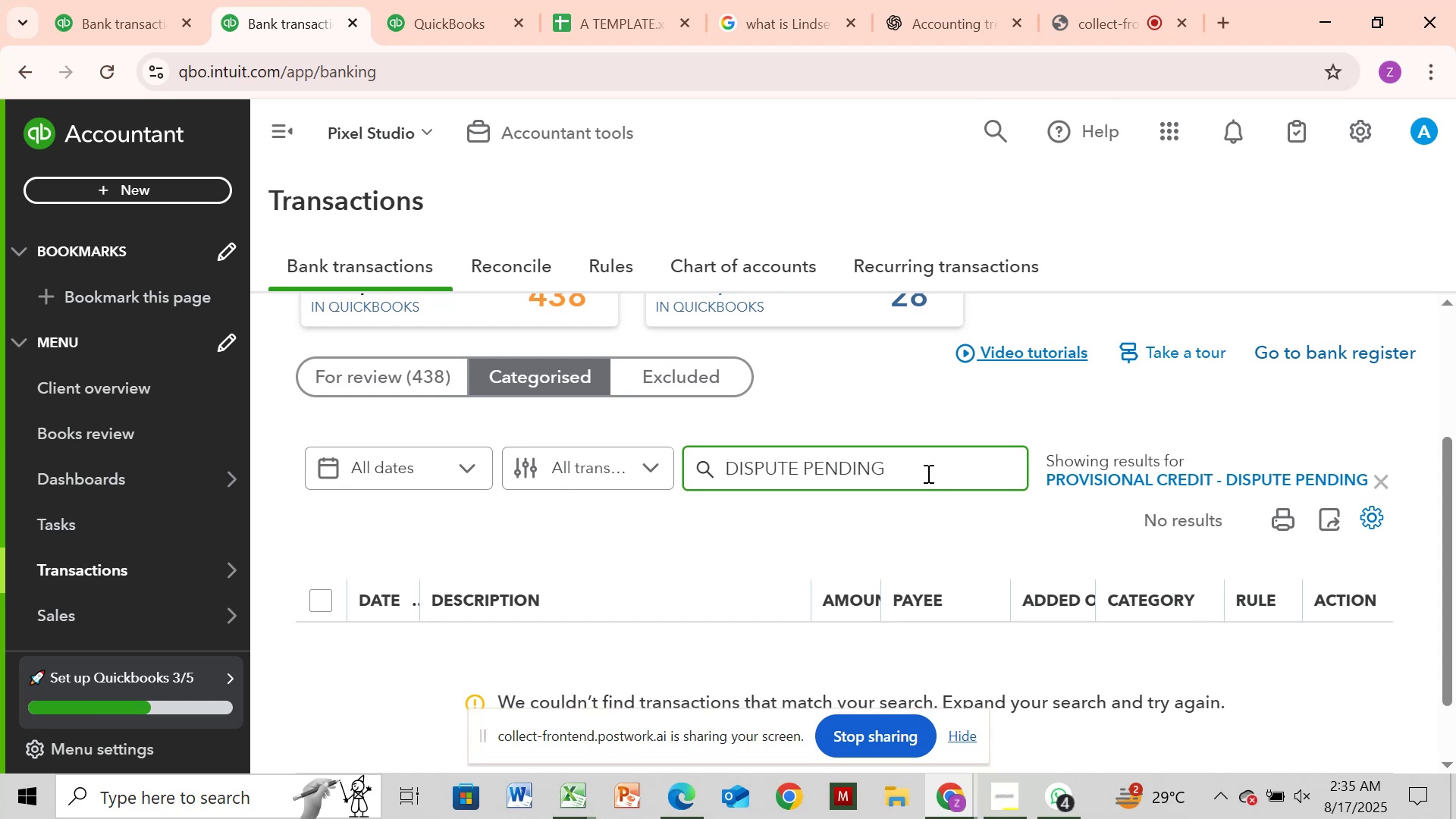 
key(Backspace)
 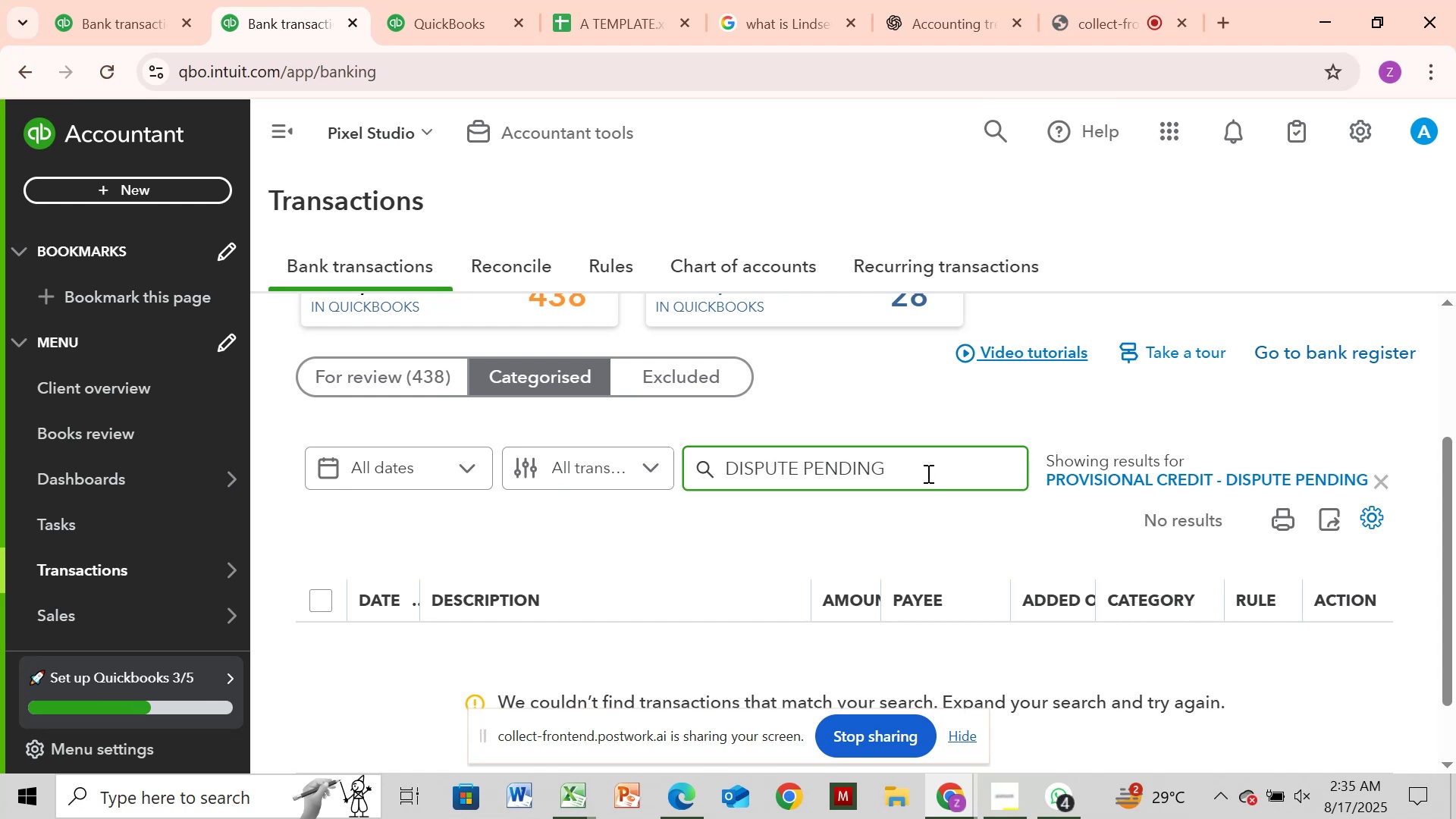 
key(Backspace)
 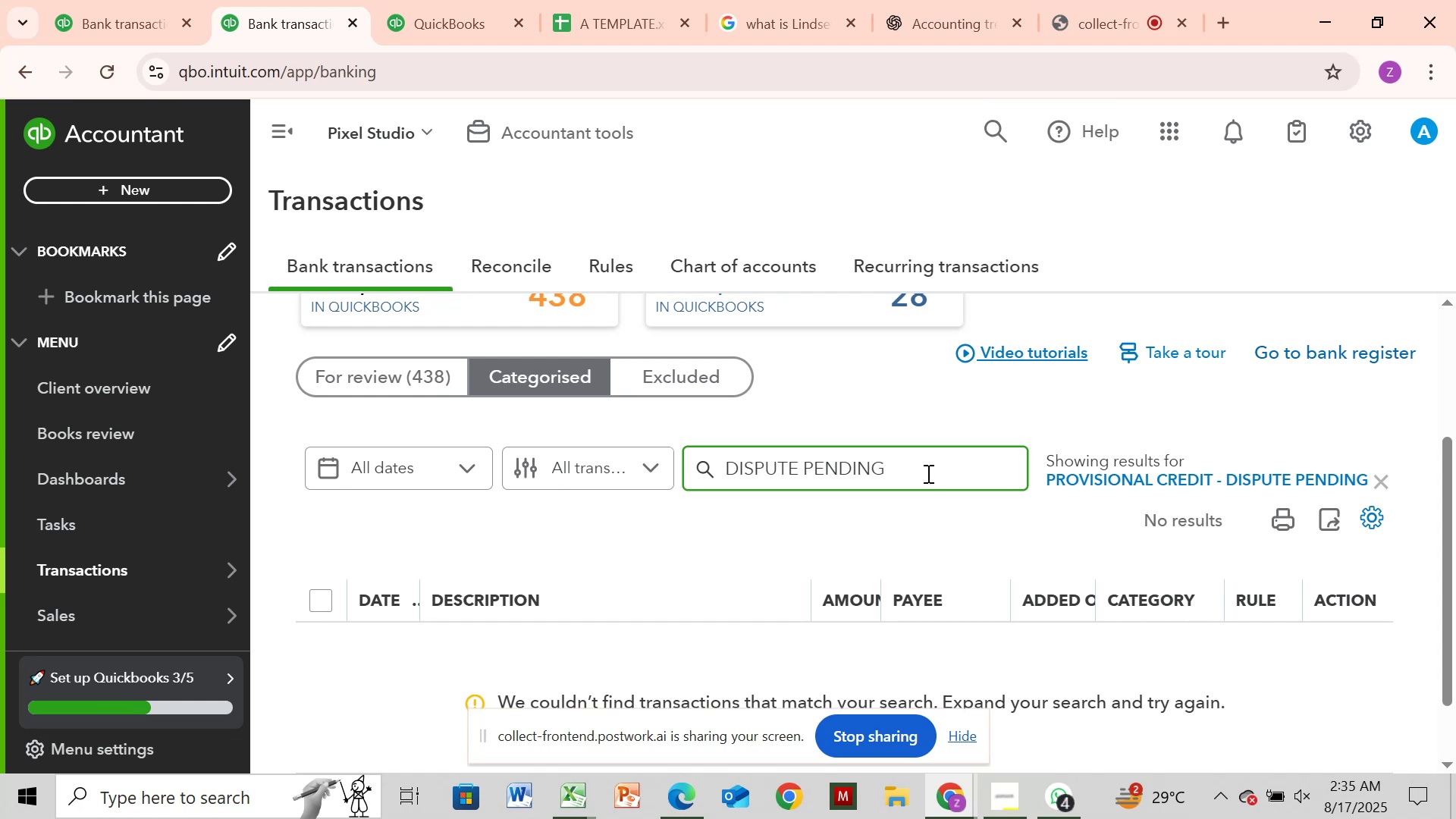 
key(Backspace)
 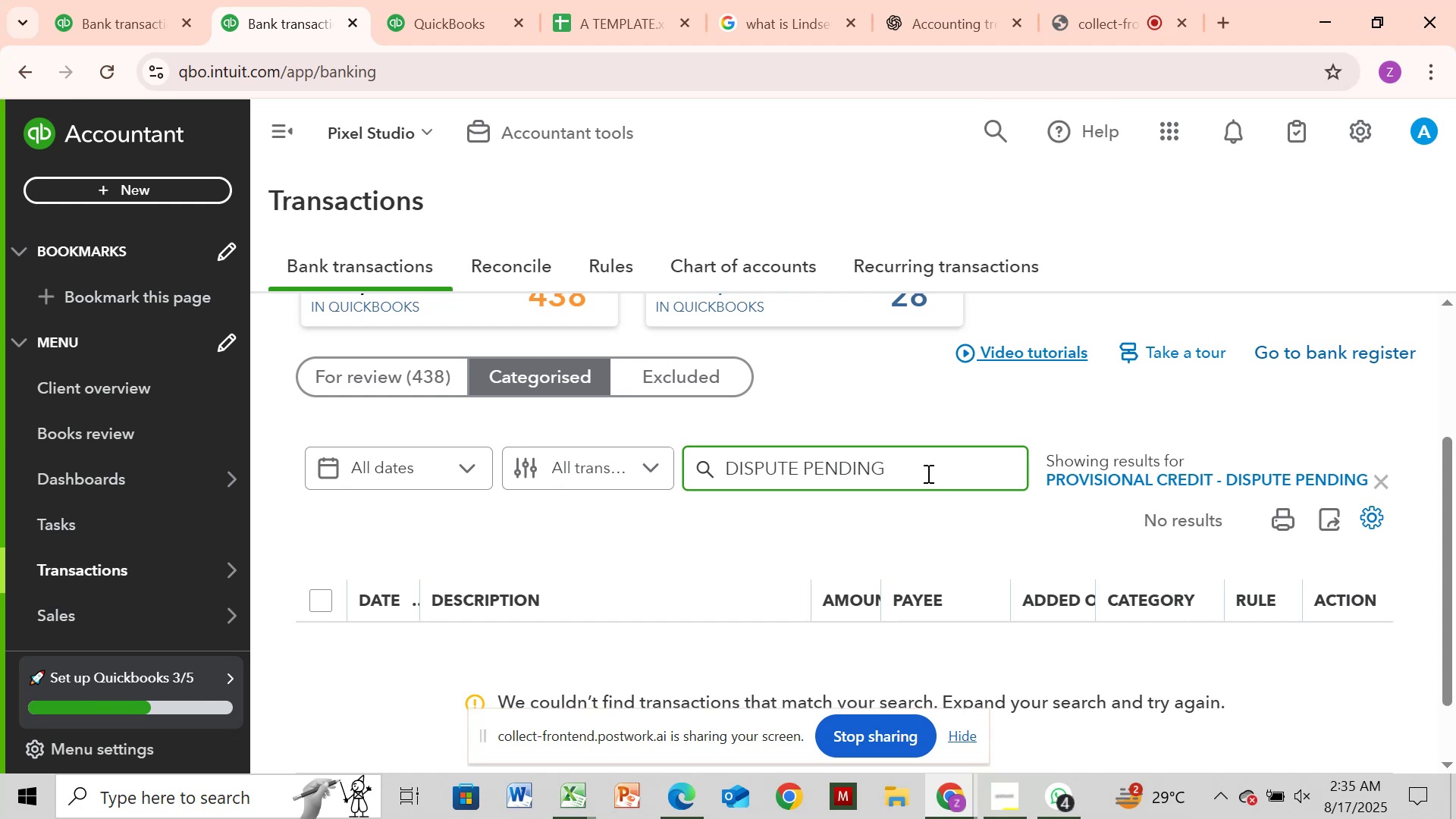 
key(Backspace)
 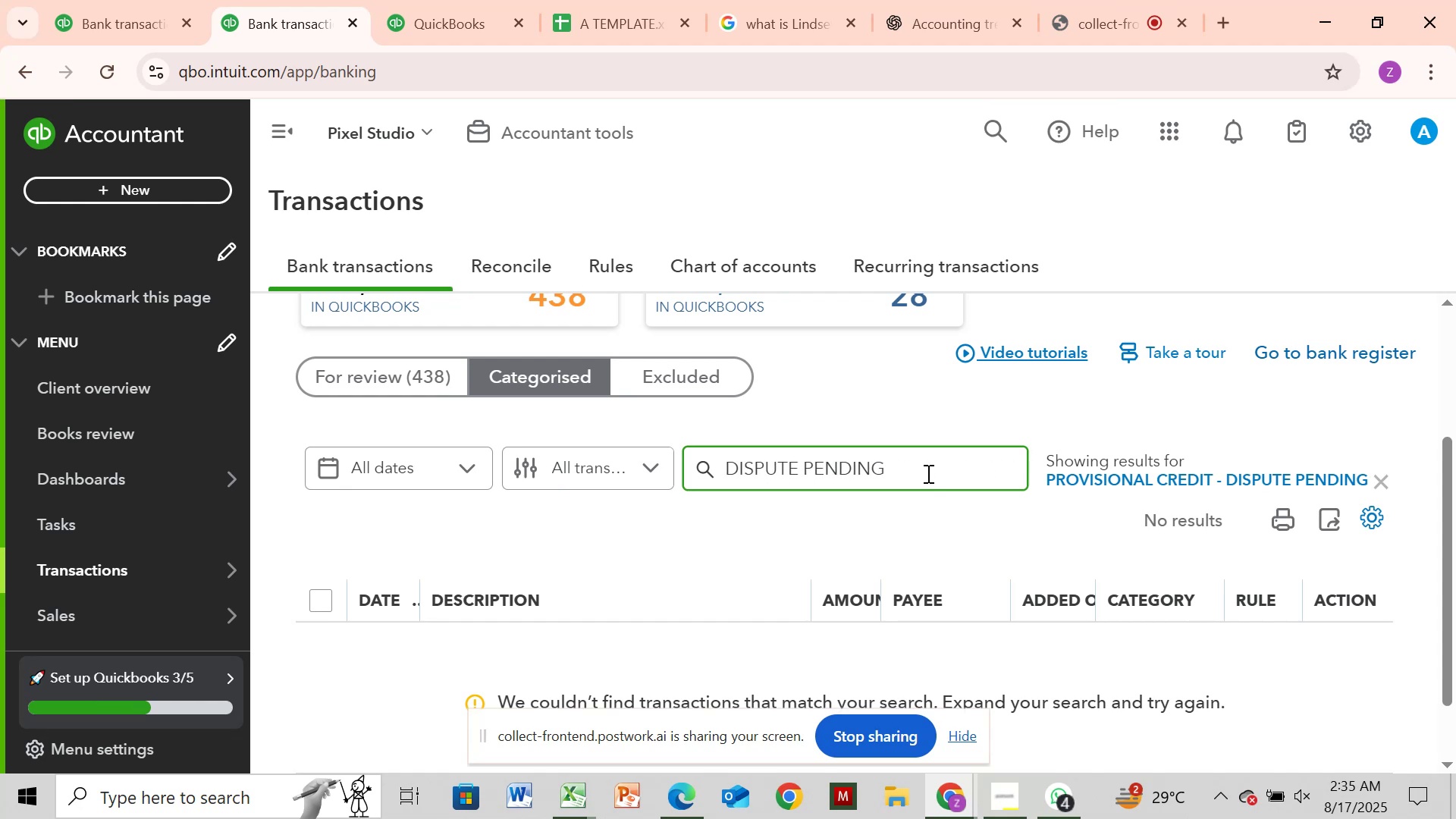 
key(Backspace)
 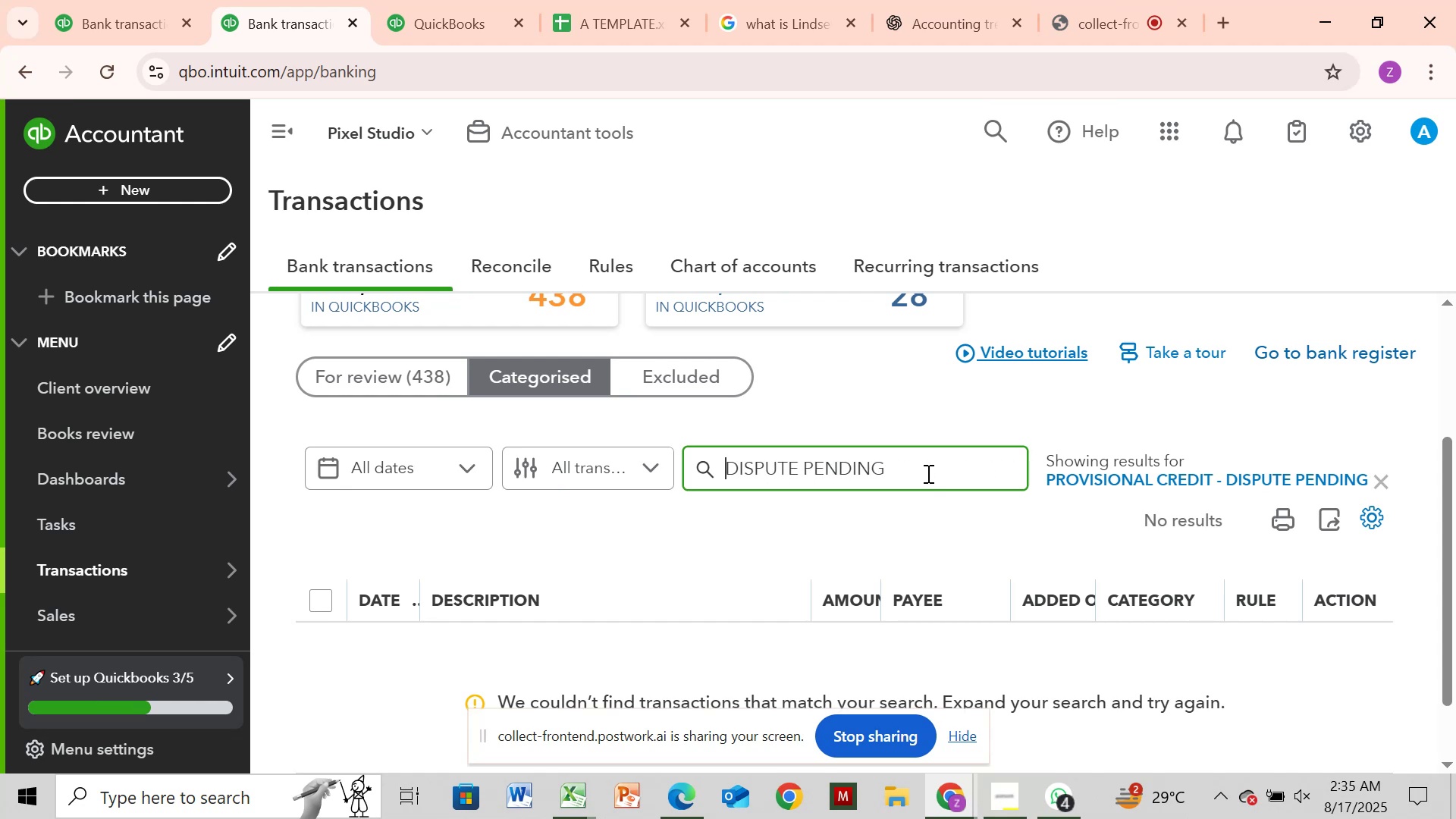 
key(Enter)
 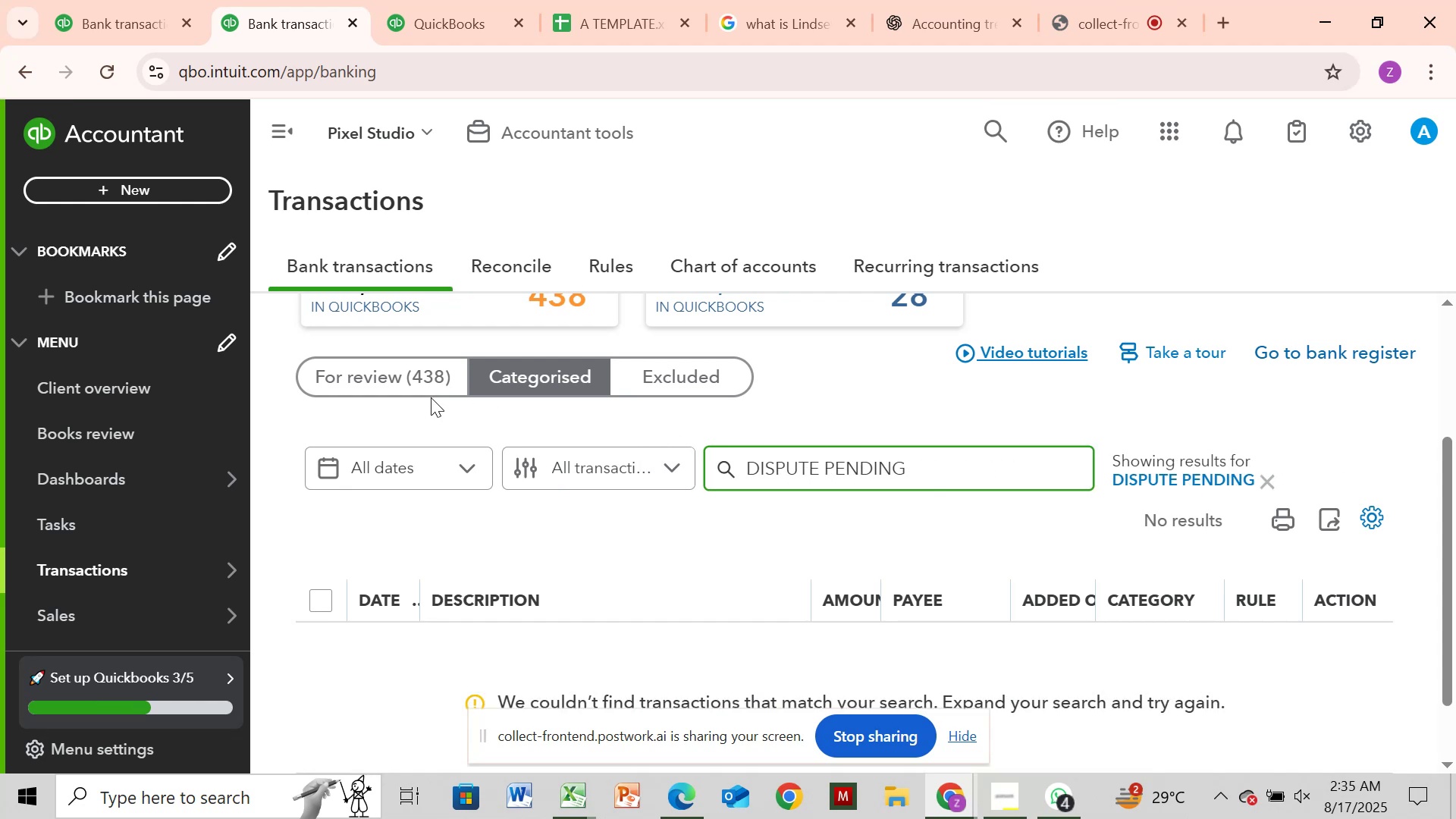 
left_click([426, 375])
 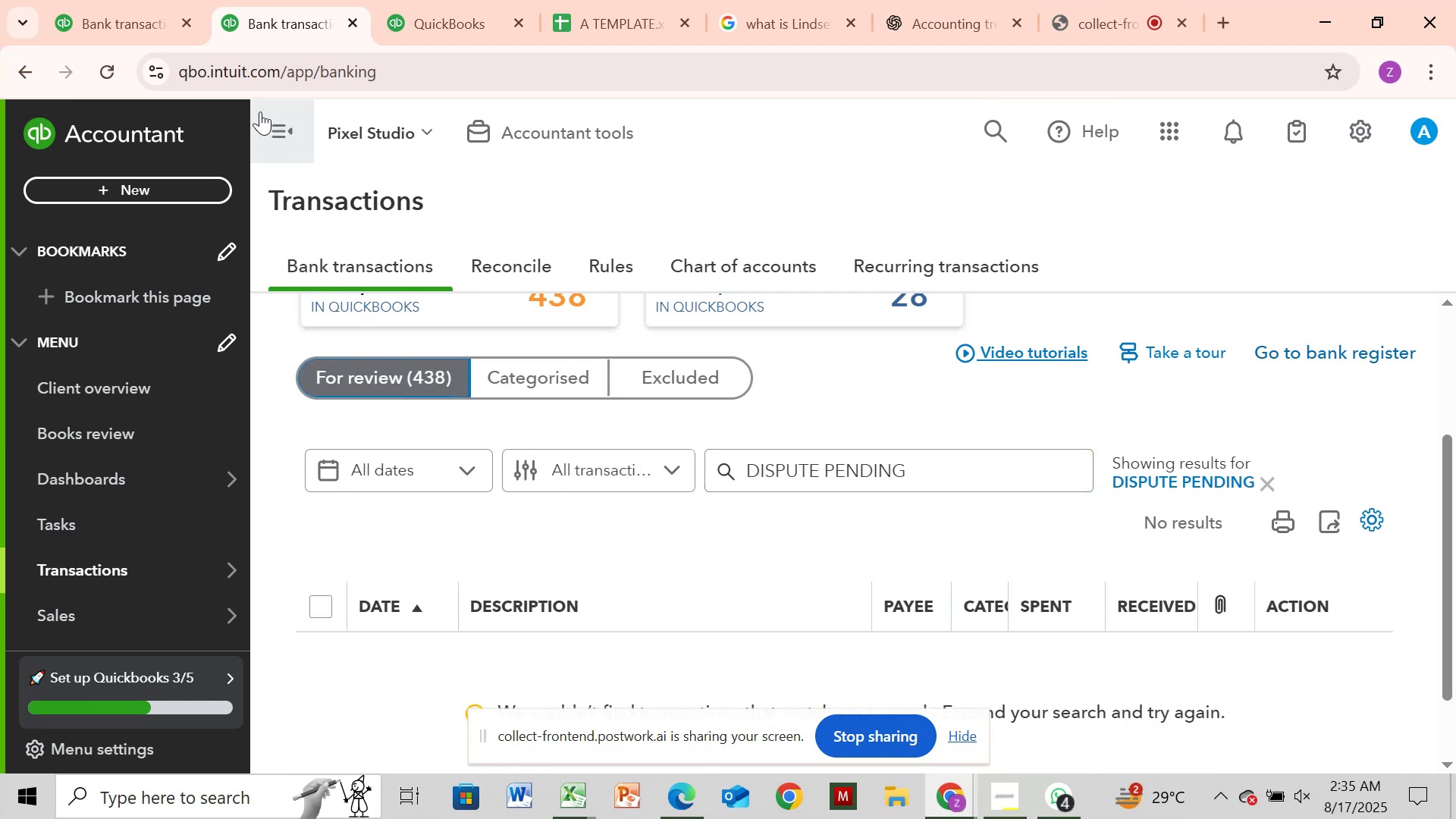 
left_click([133, 26])
 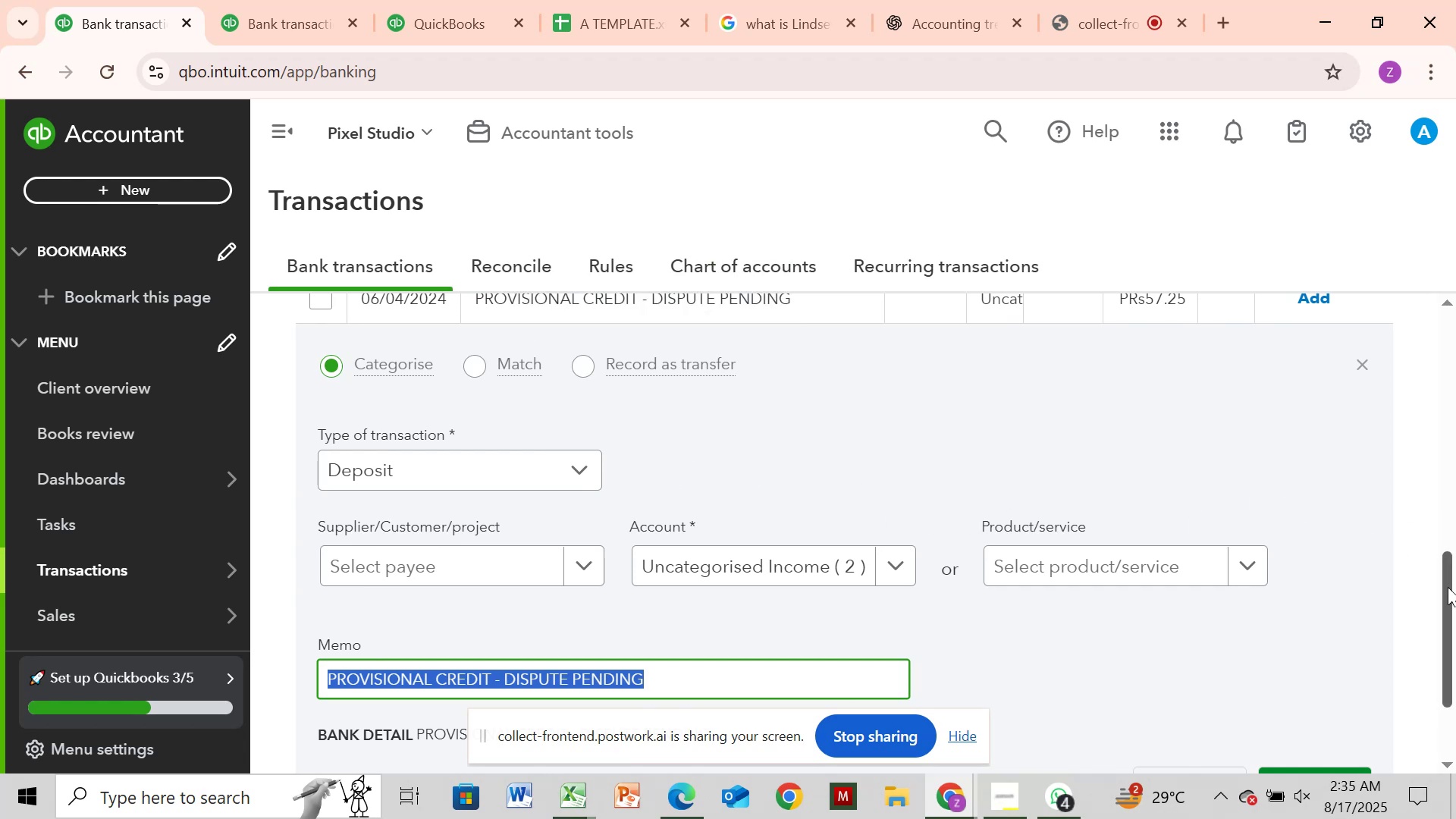 
wait(10.6)
 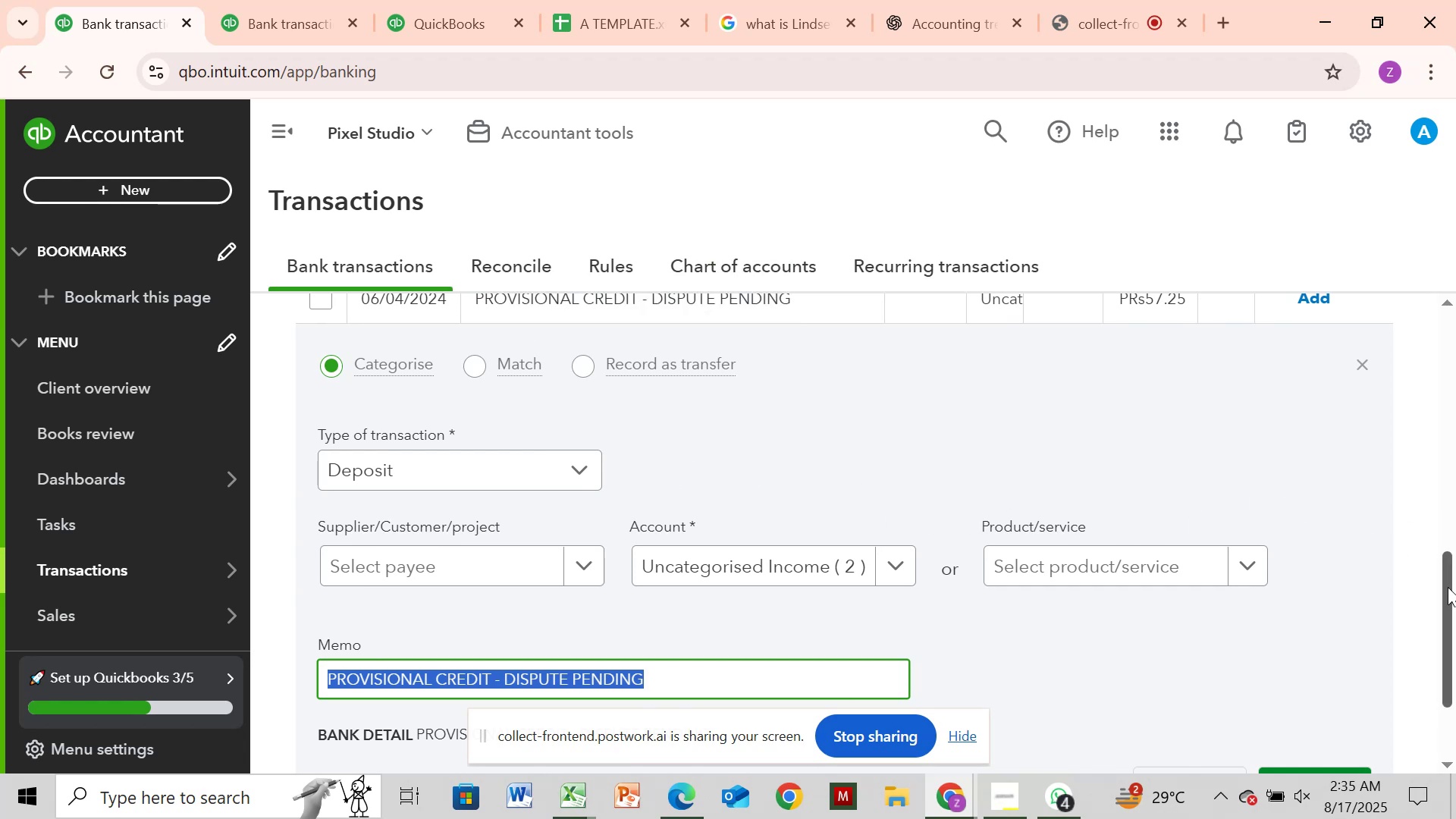 
left_click_drag(start_coordinate=[1451, 585], to_coordinate=[1455, 554])
 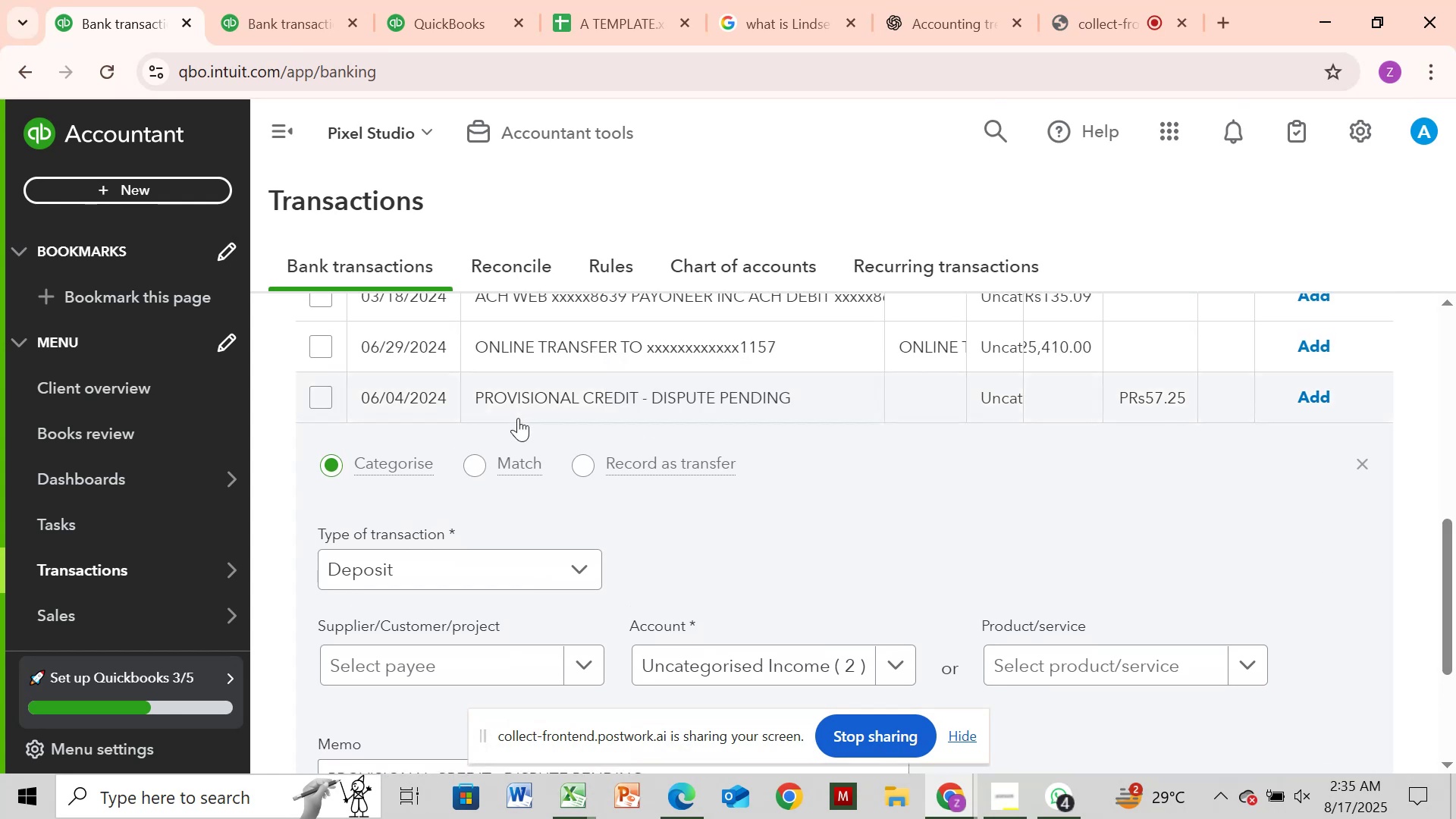 
wait(8.29)
 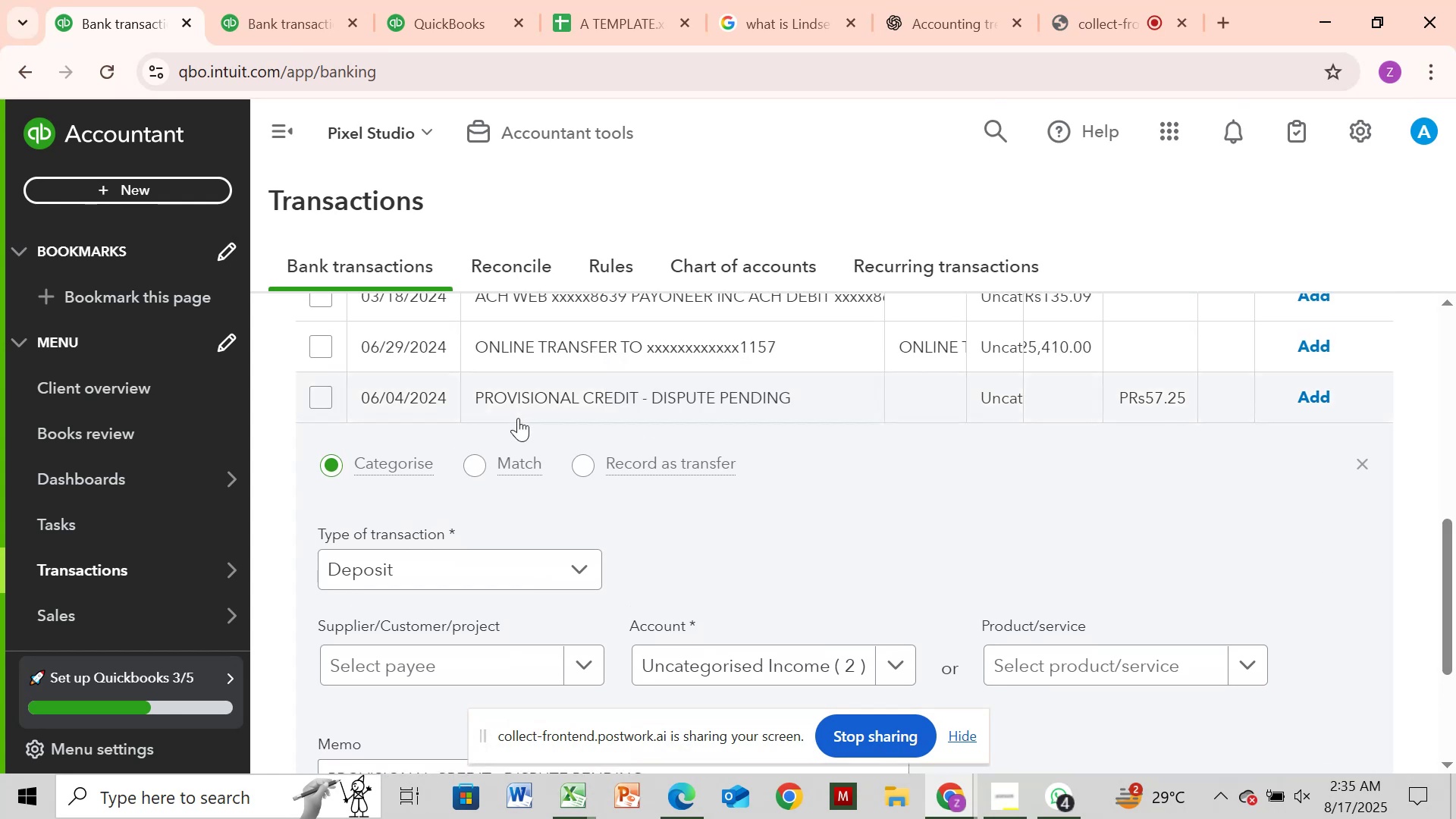 
left_click_drag(start_coordinate=[1446, 554], to_coordinate=[1455, 506])
 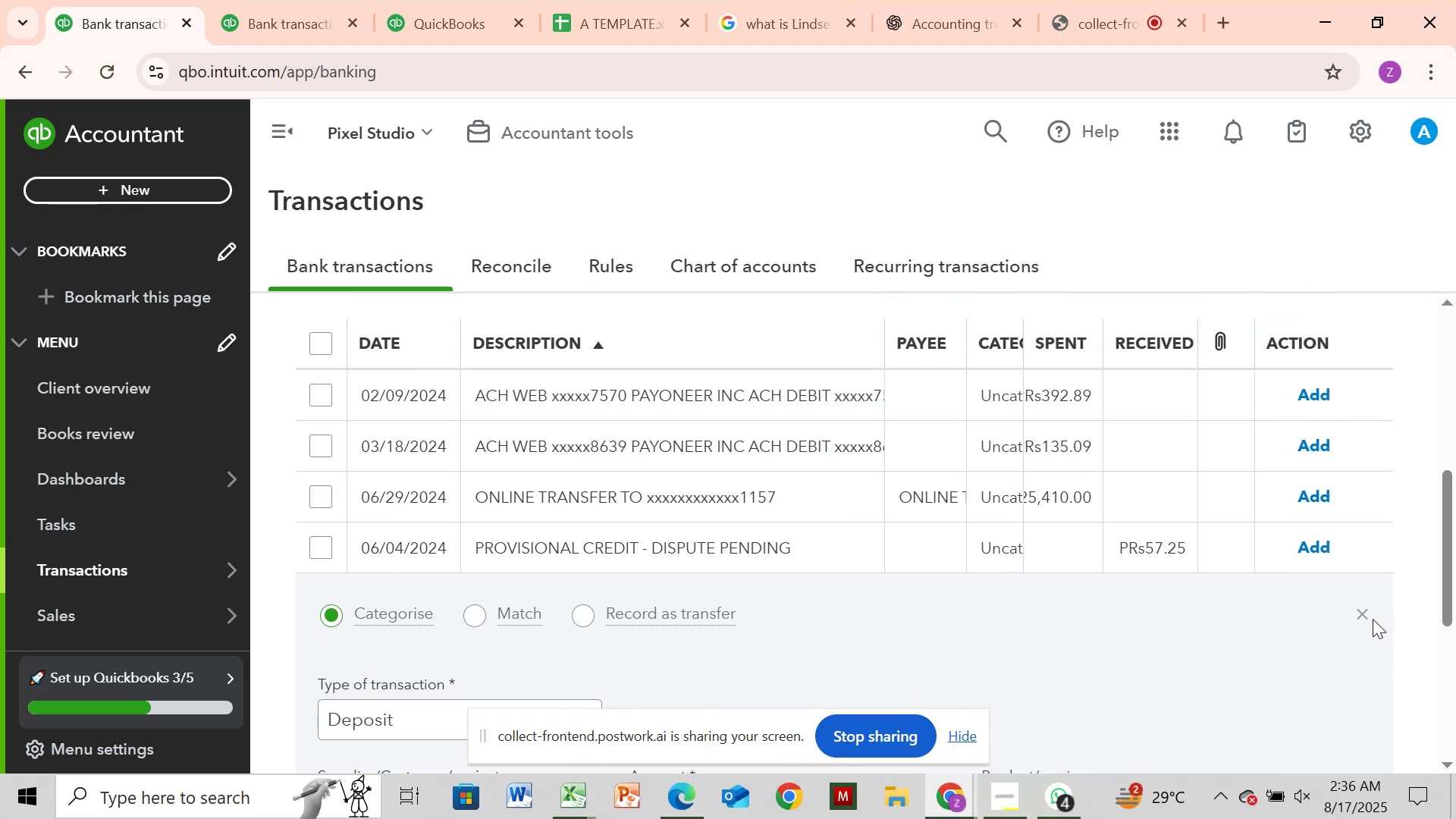 
left_click([1358, 613])
 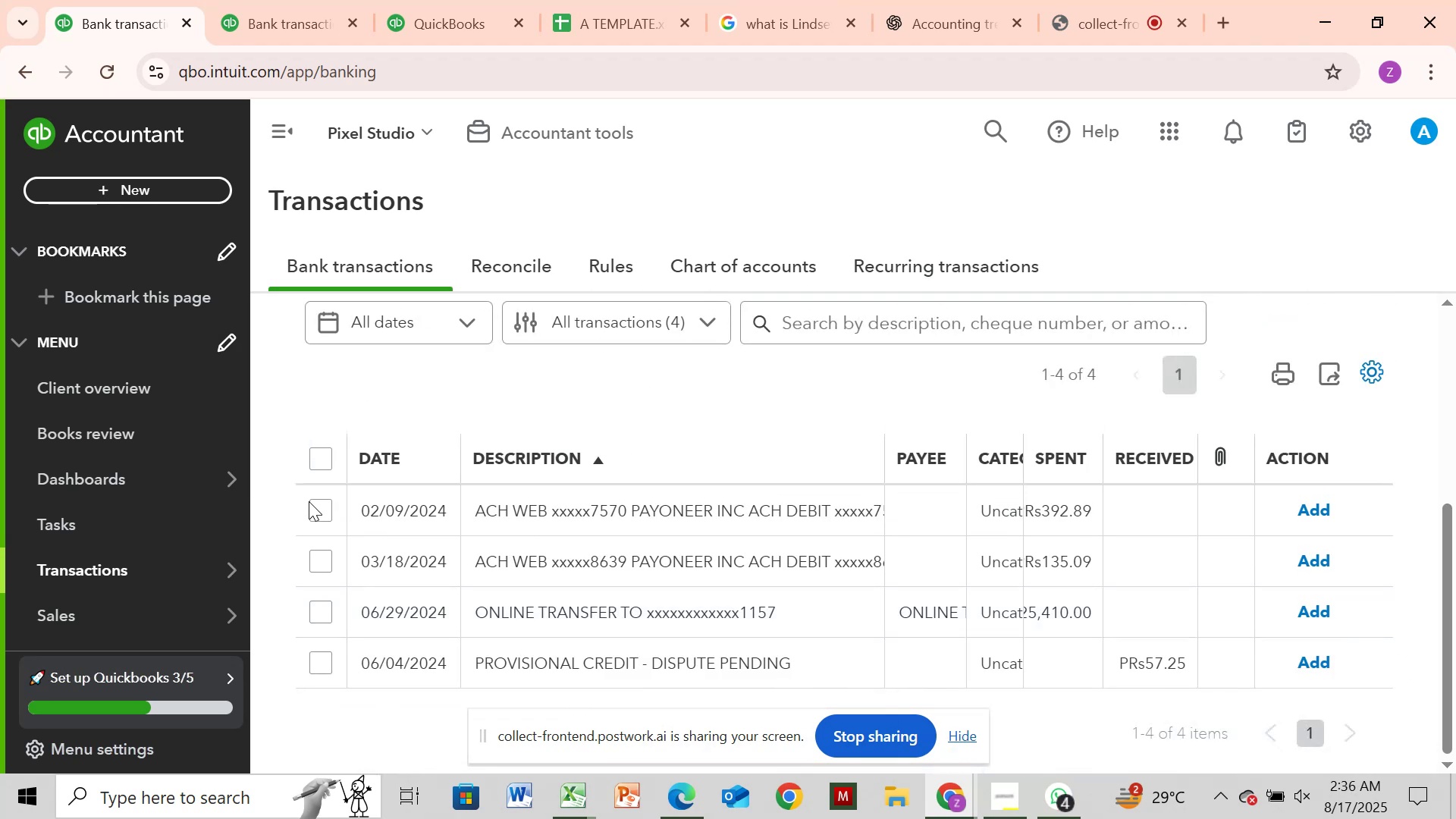 
left_click([310, 501])
 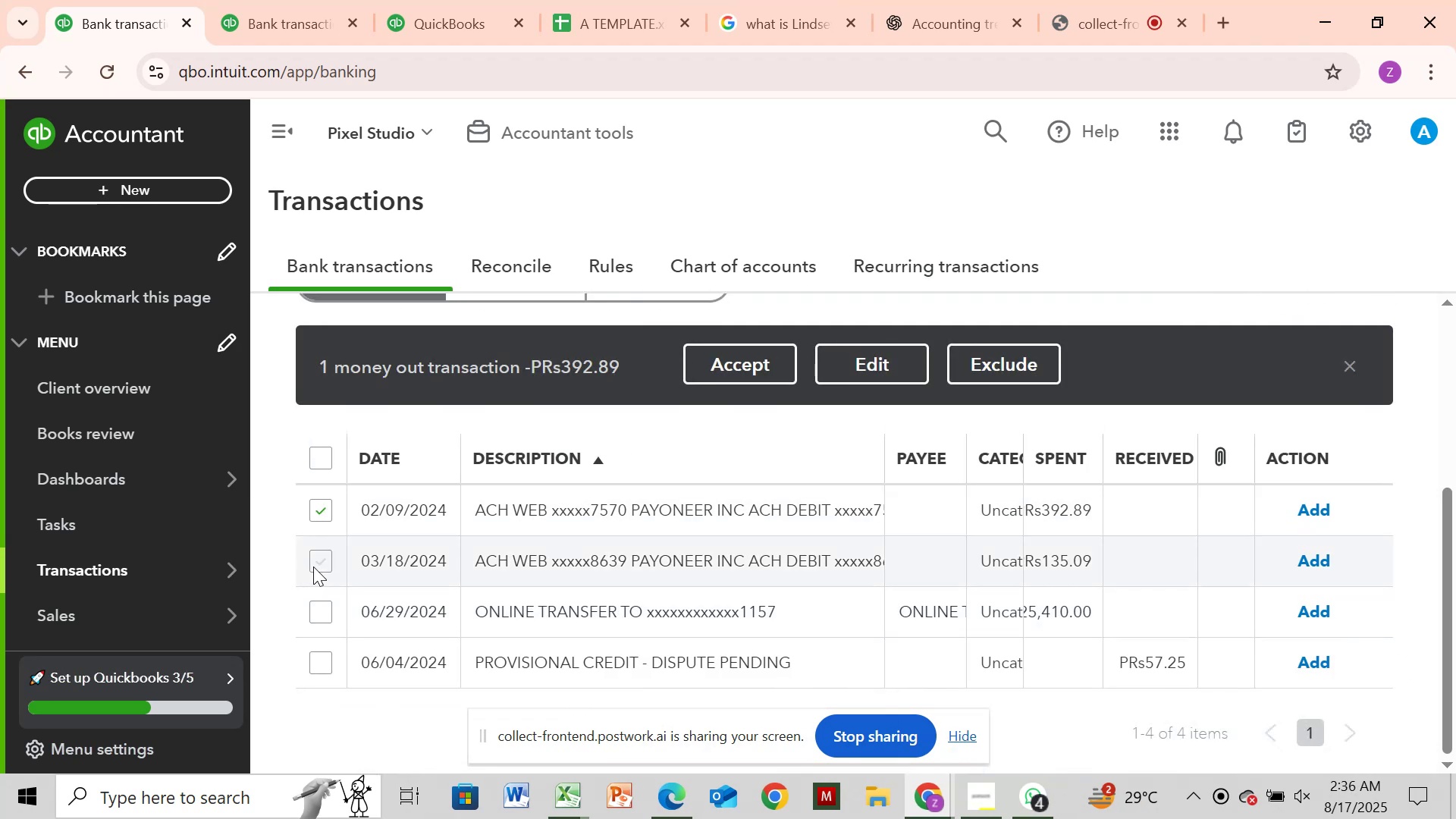 
left_click([318, 566])
 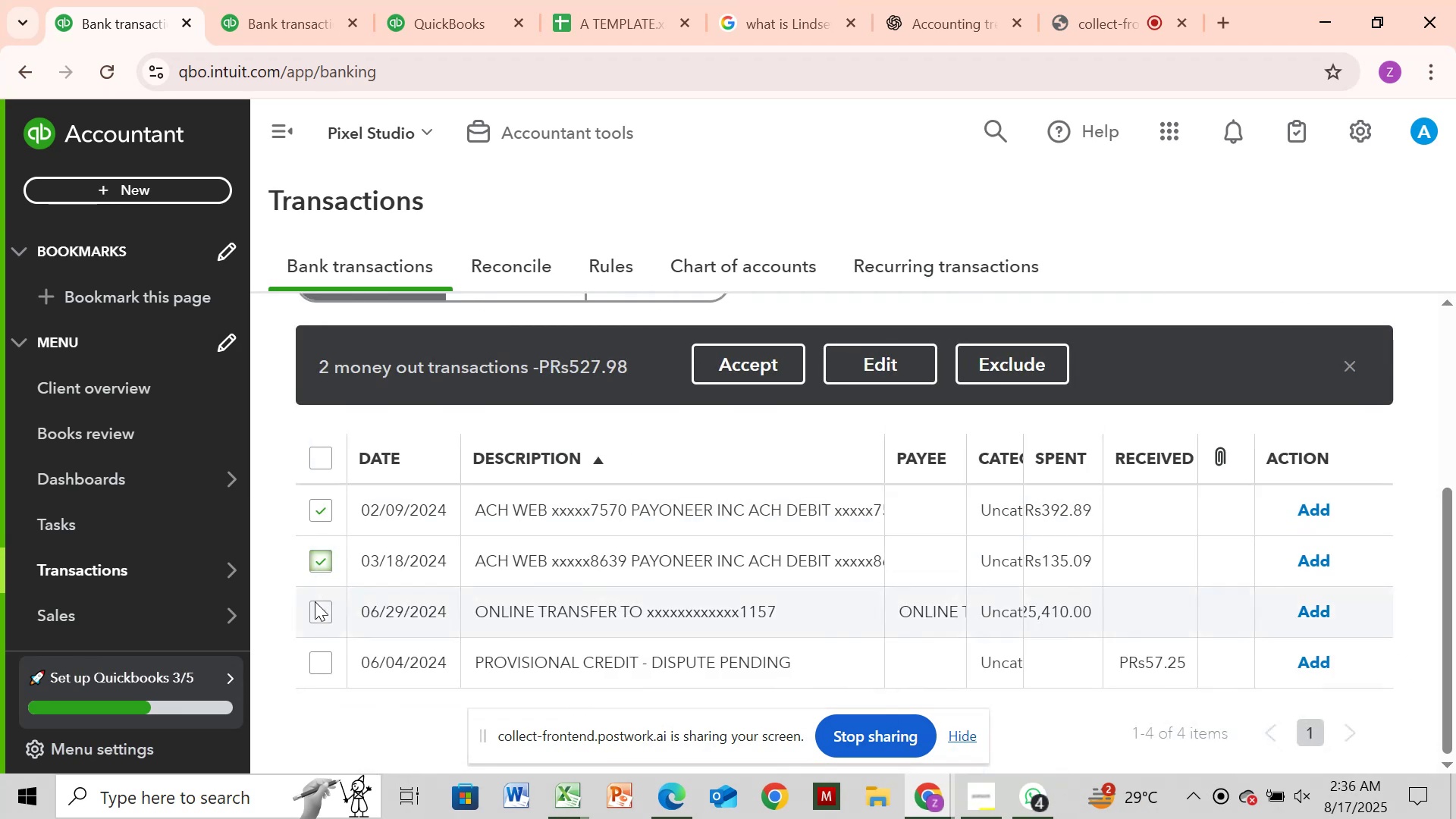 
left_click([320, 607])
 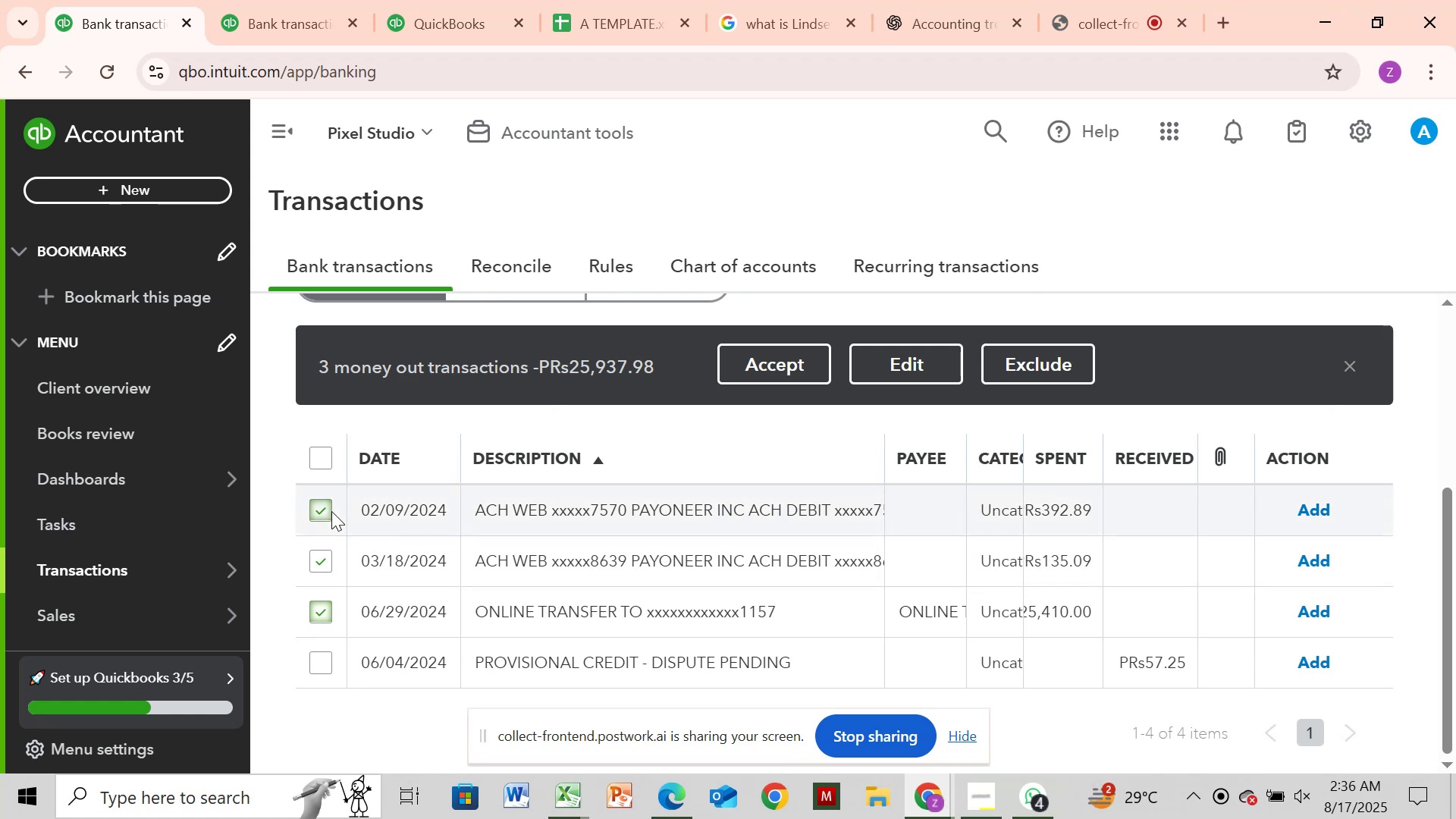 
wait(5.46)
 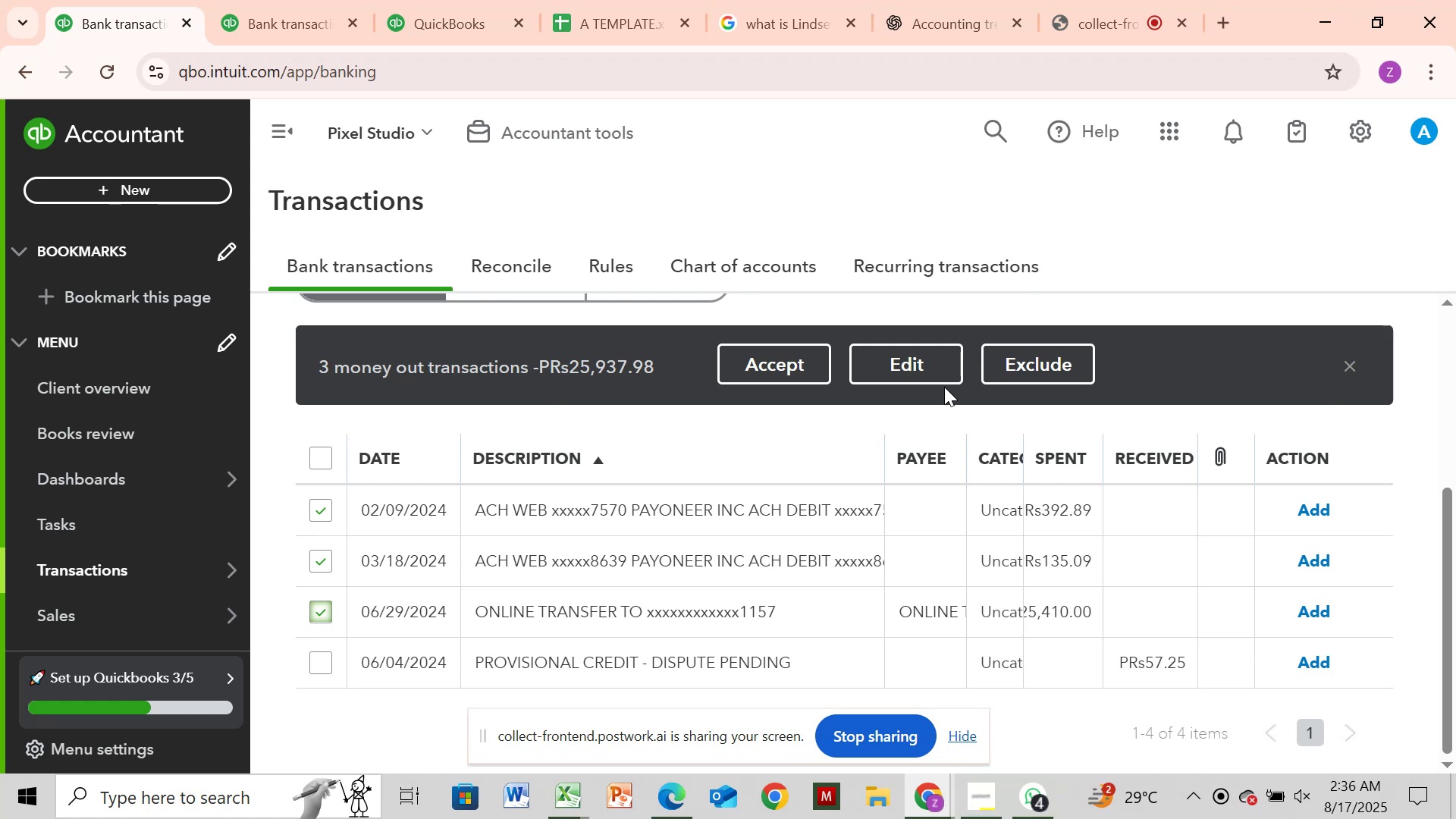 
left_click([307, 504])
 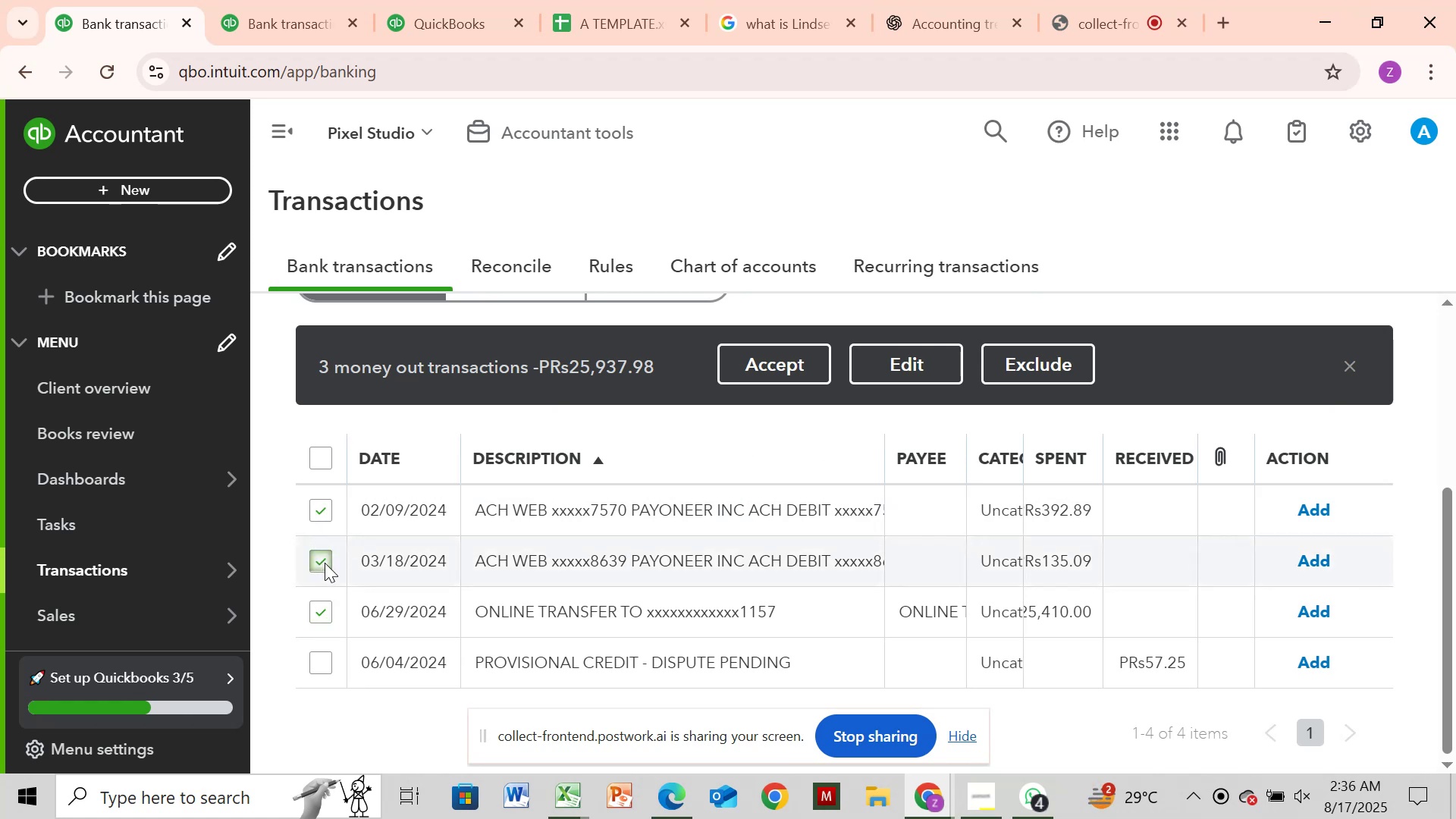 
left_click([325, 563])
 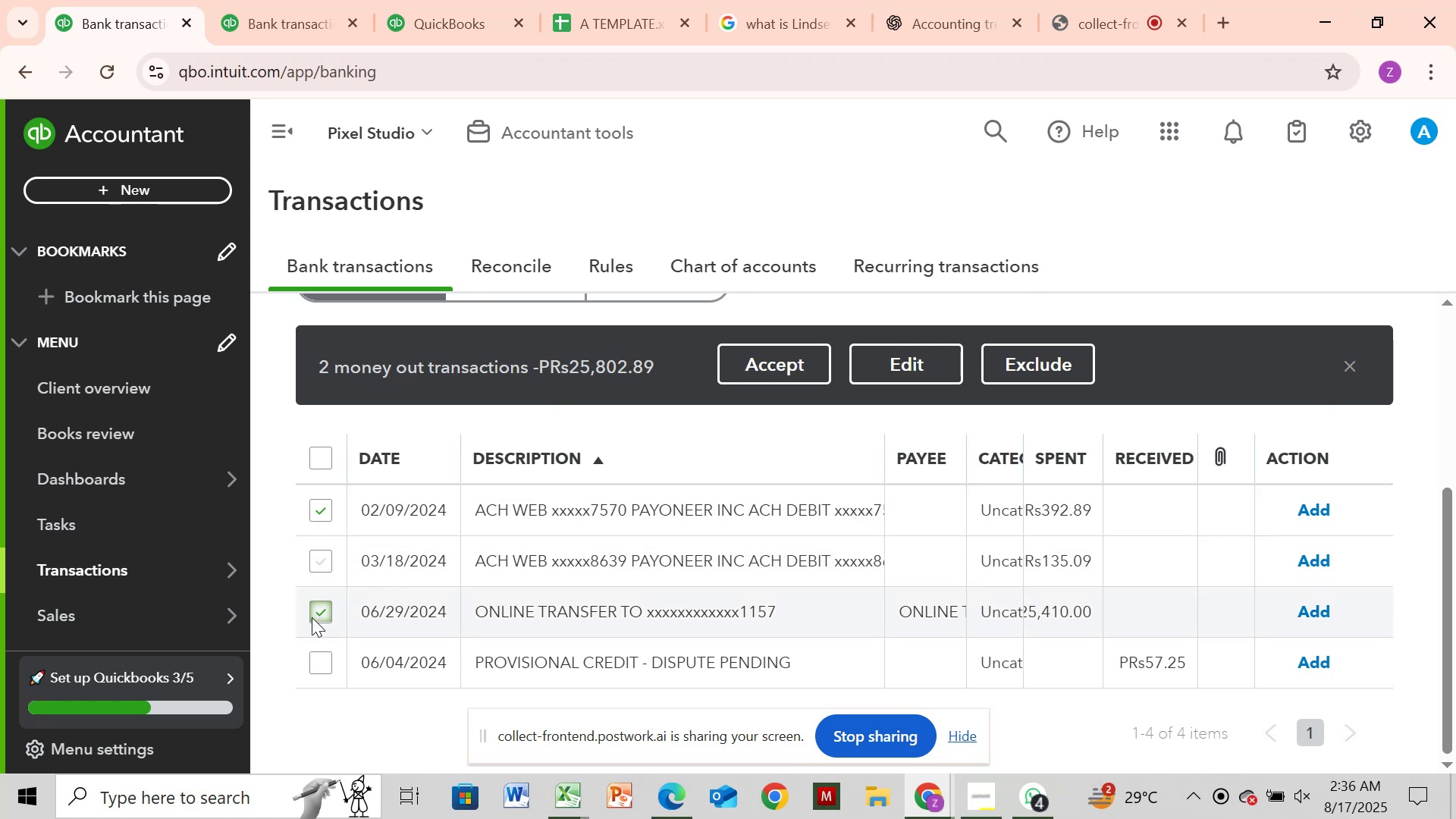 
left_click([312, 617])
 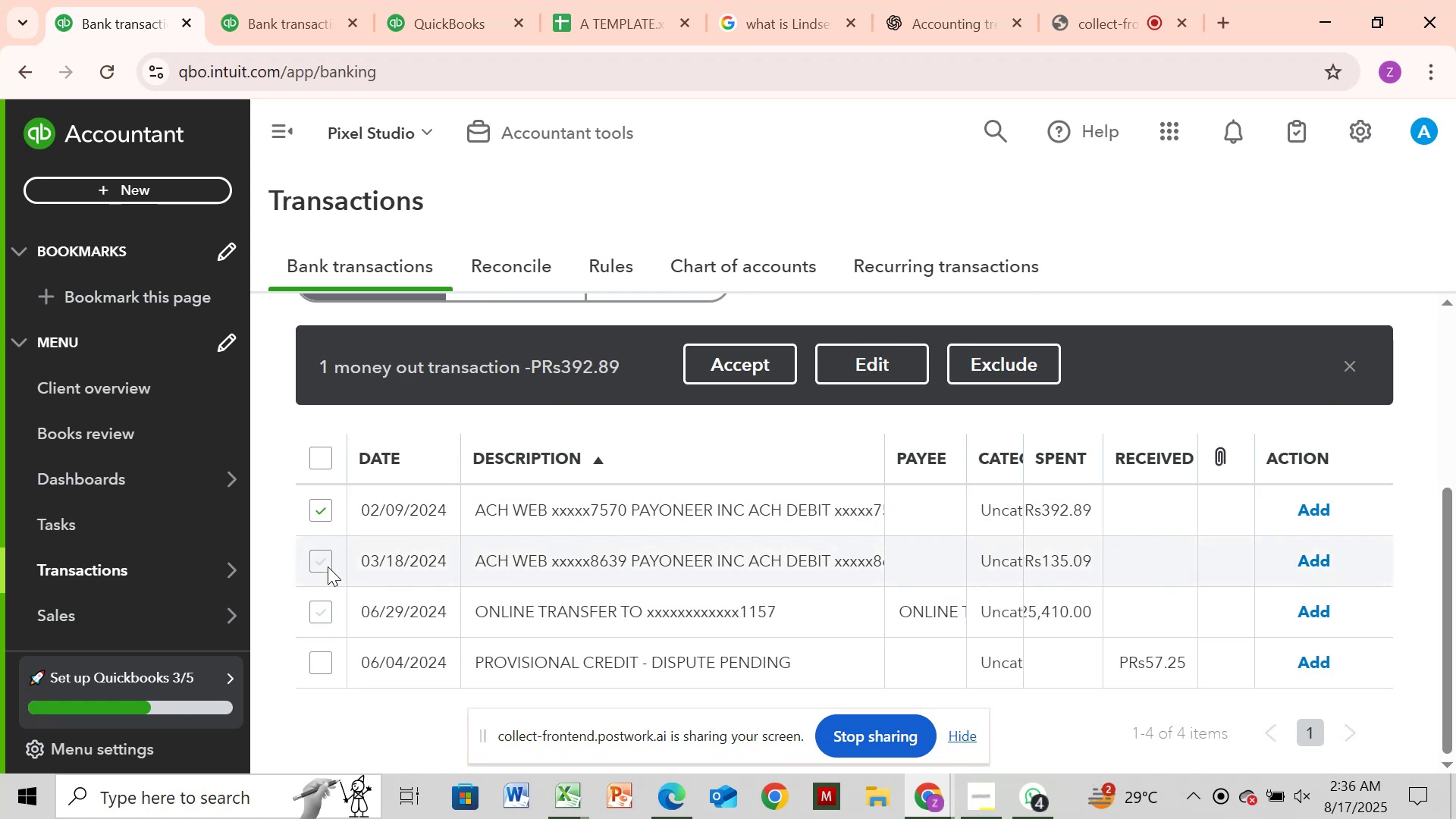 
left_click([328, 566])
 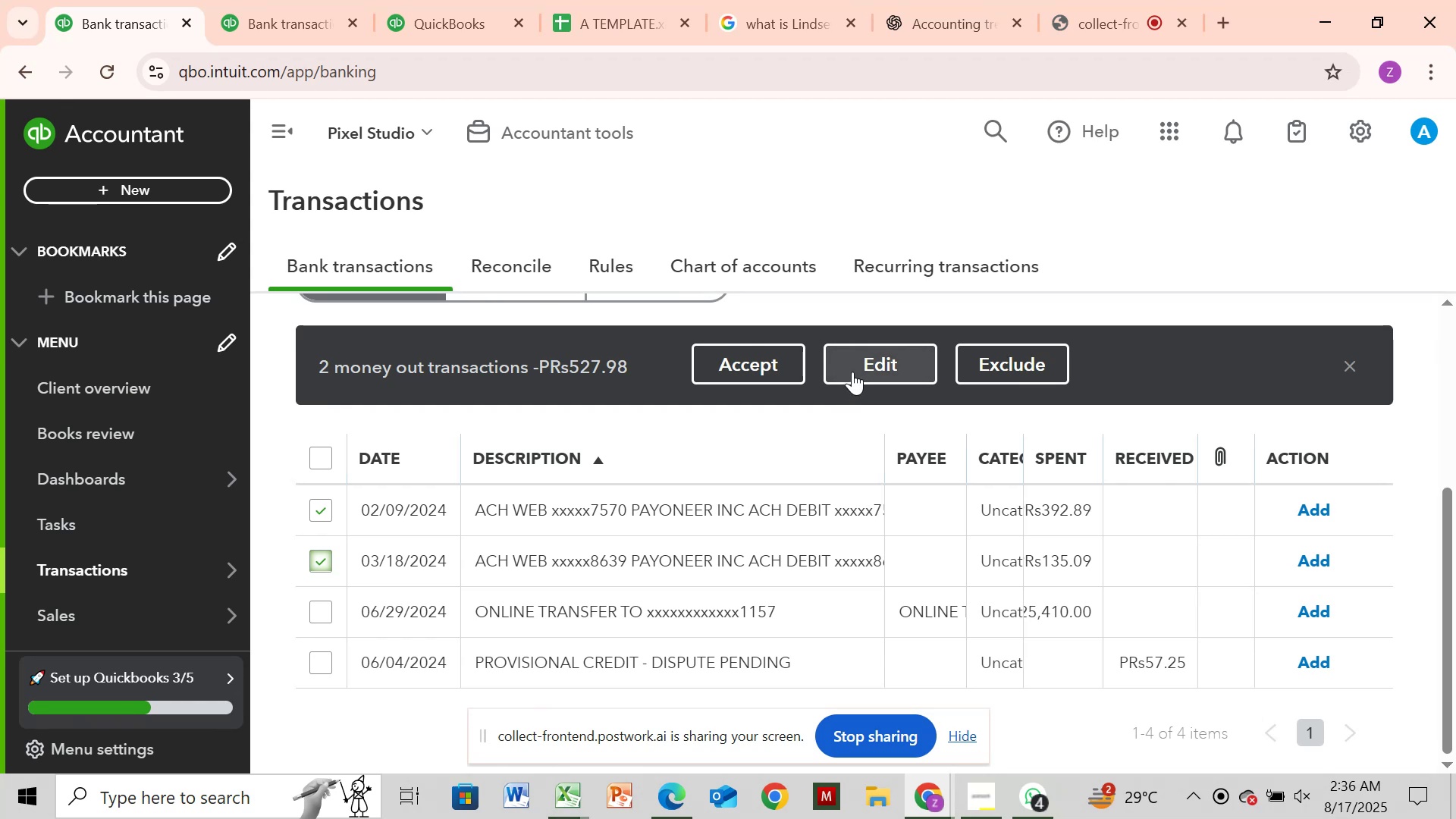 
left_click([852, 372])
 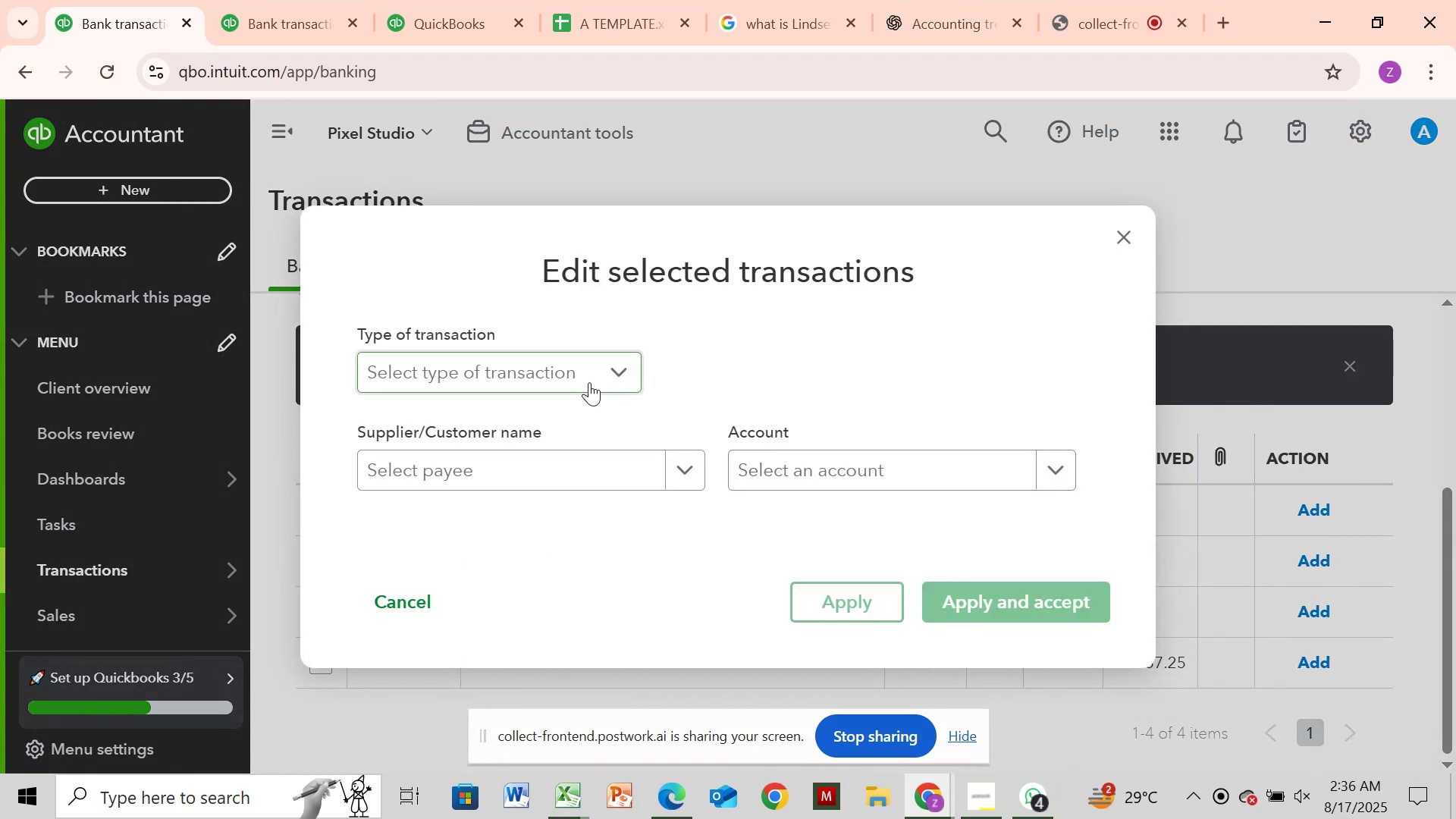 
left_click([586, 377])
 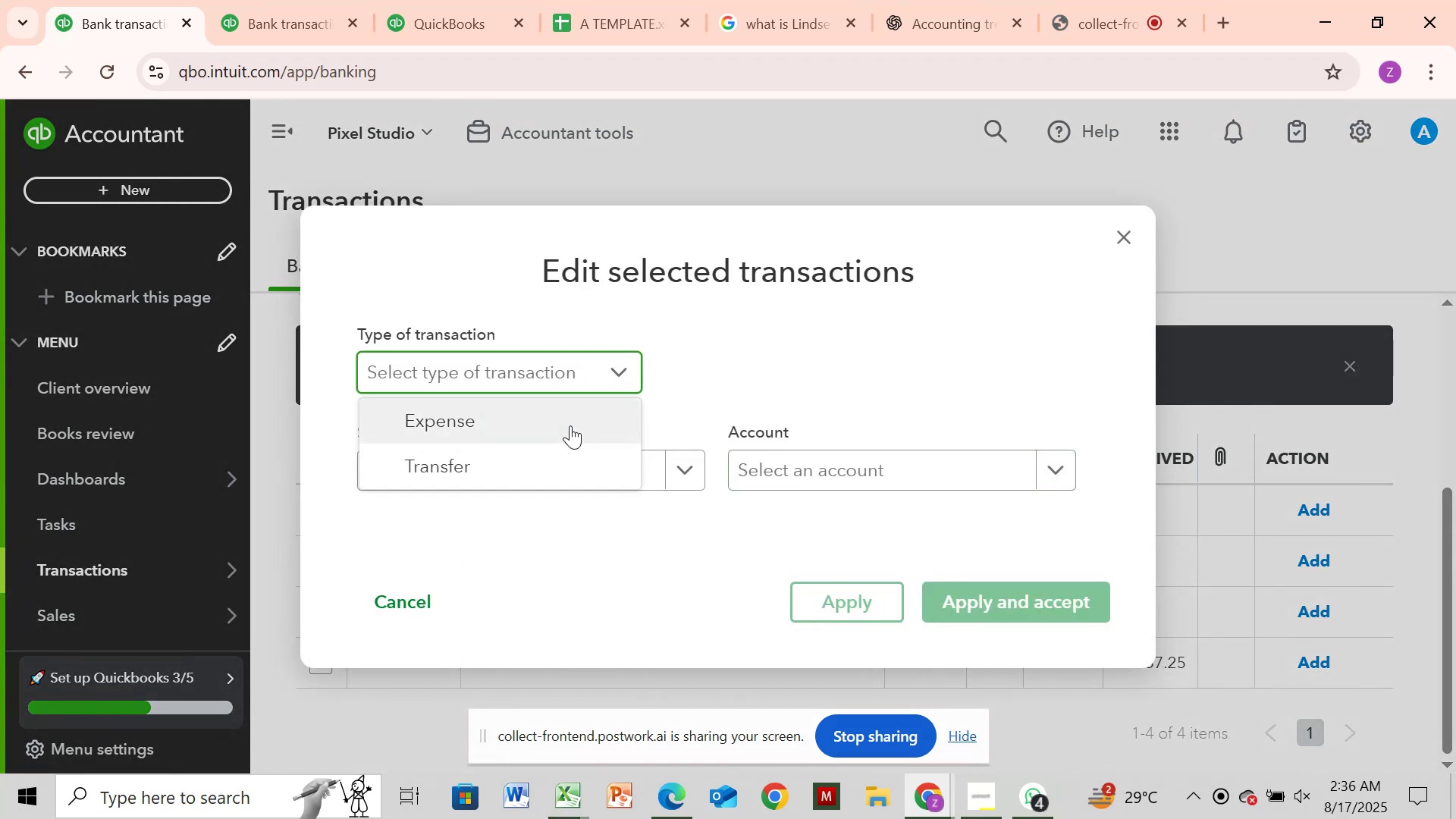 
left_click([570, 425])
 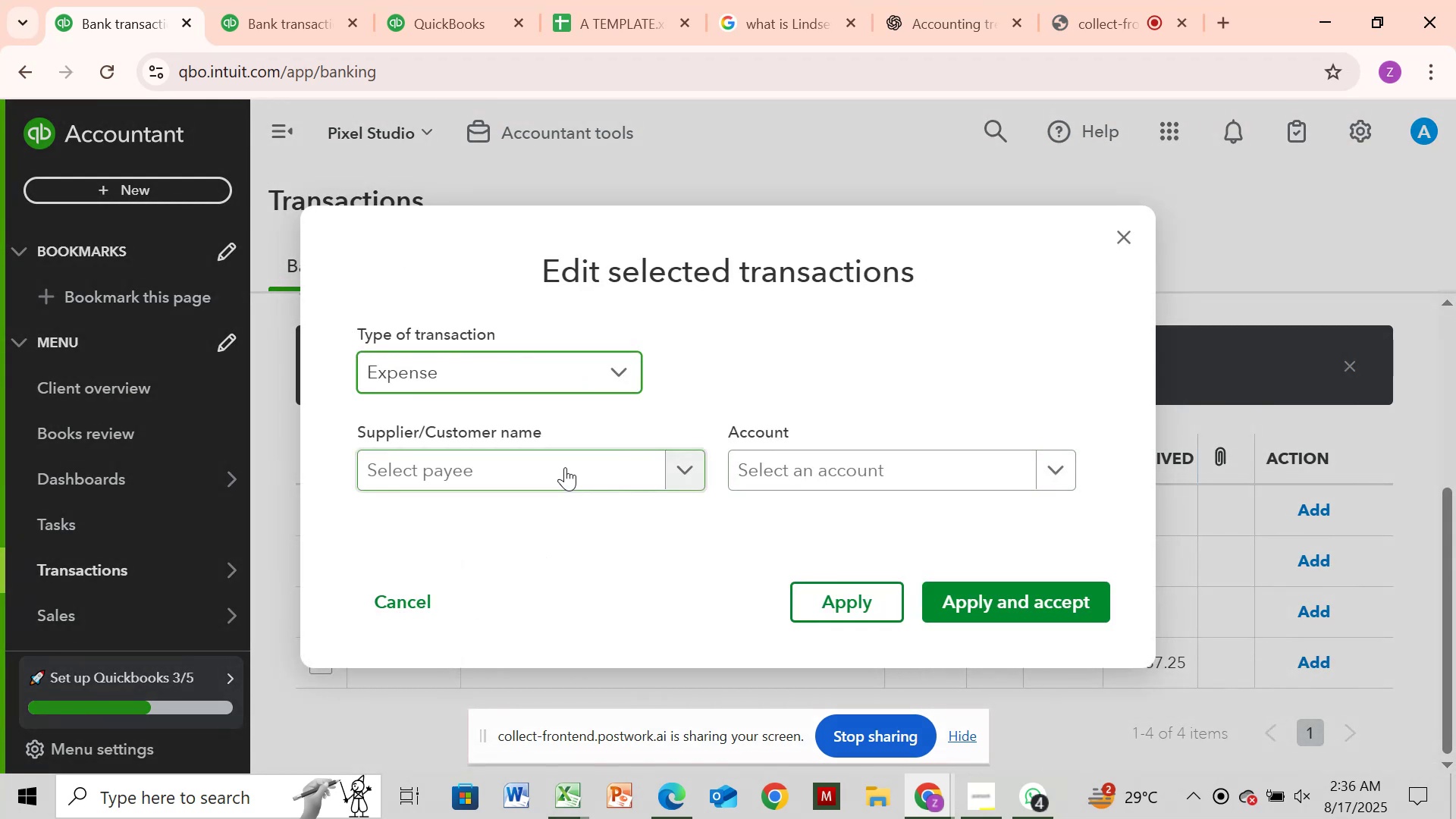 
left_click([565, 467])
 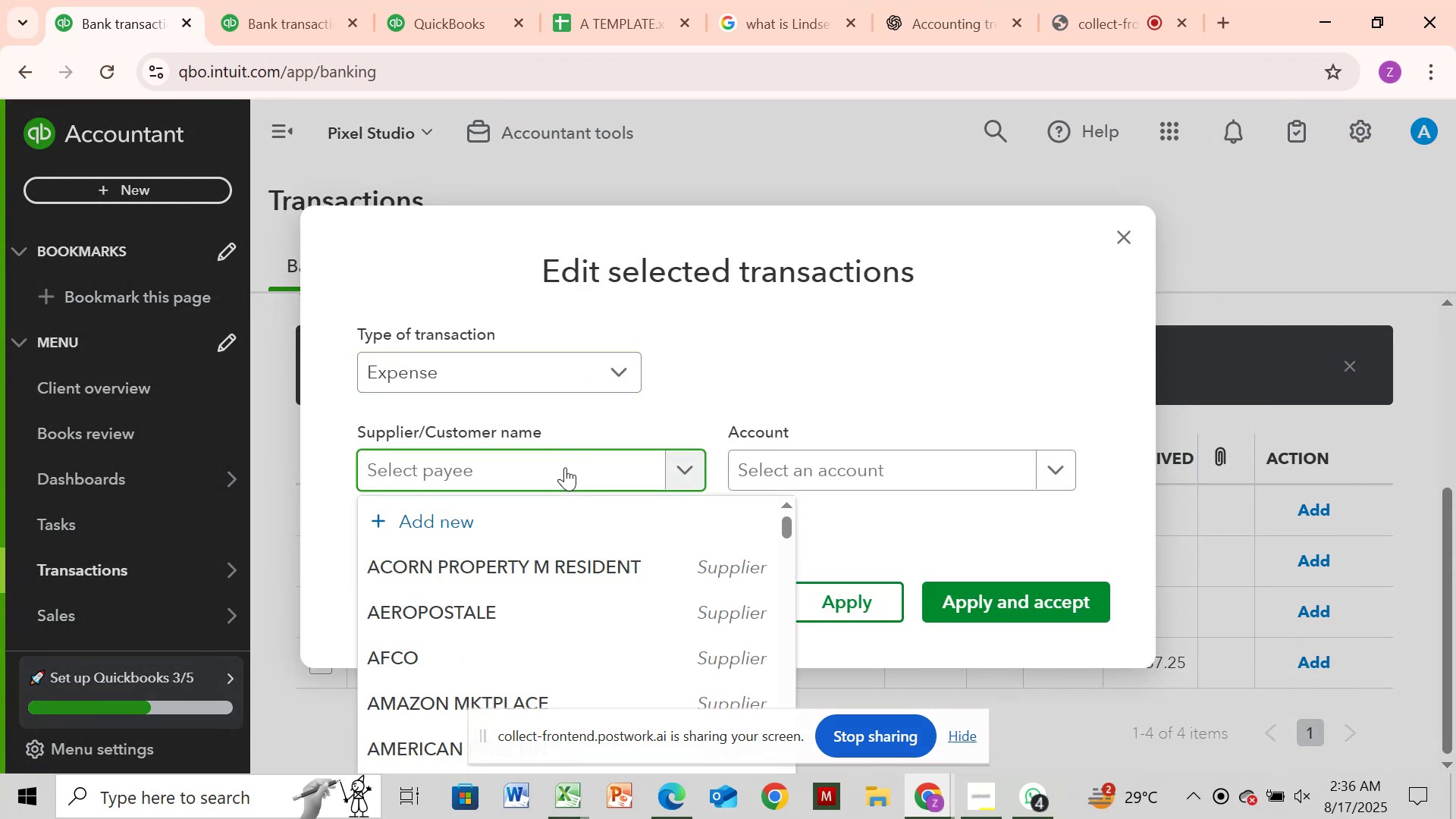 
type(pio)
key(Backspace)
type(y)
key(Backspace)
key(Backspace)
 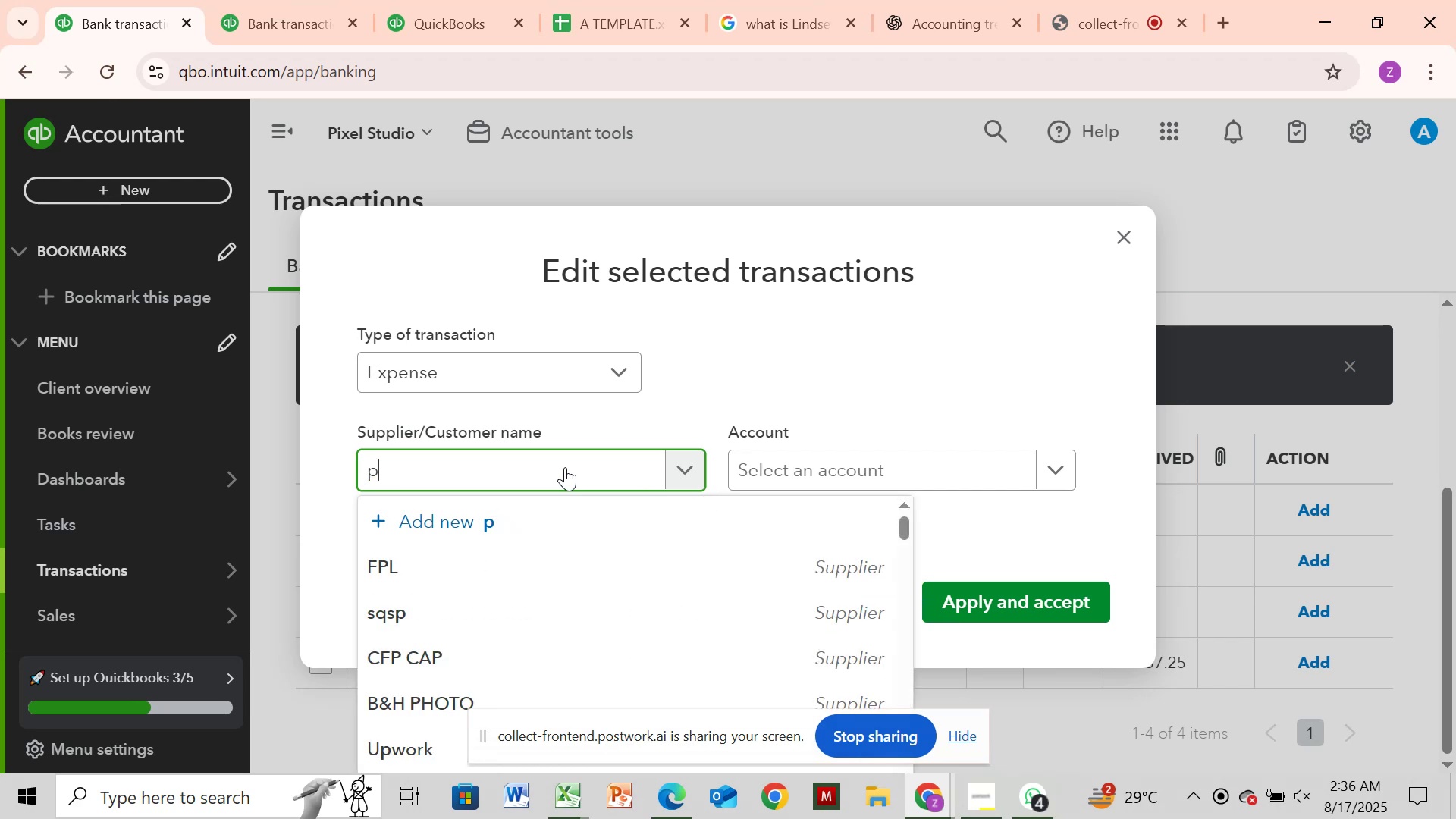 
scroll: coordinate [566, 467], scroll_direction: none, amount: 0.0
 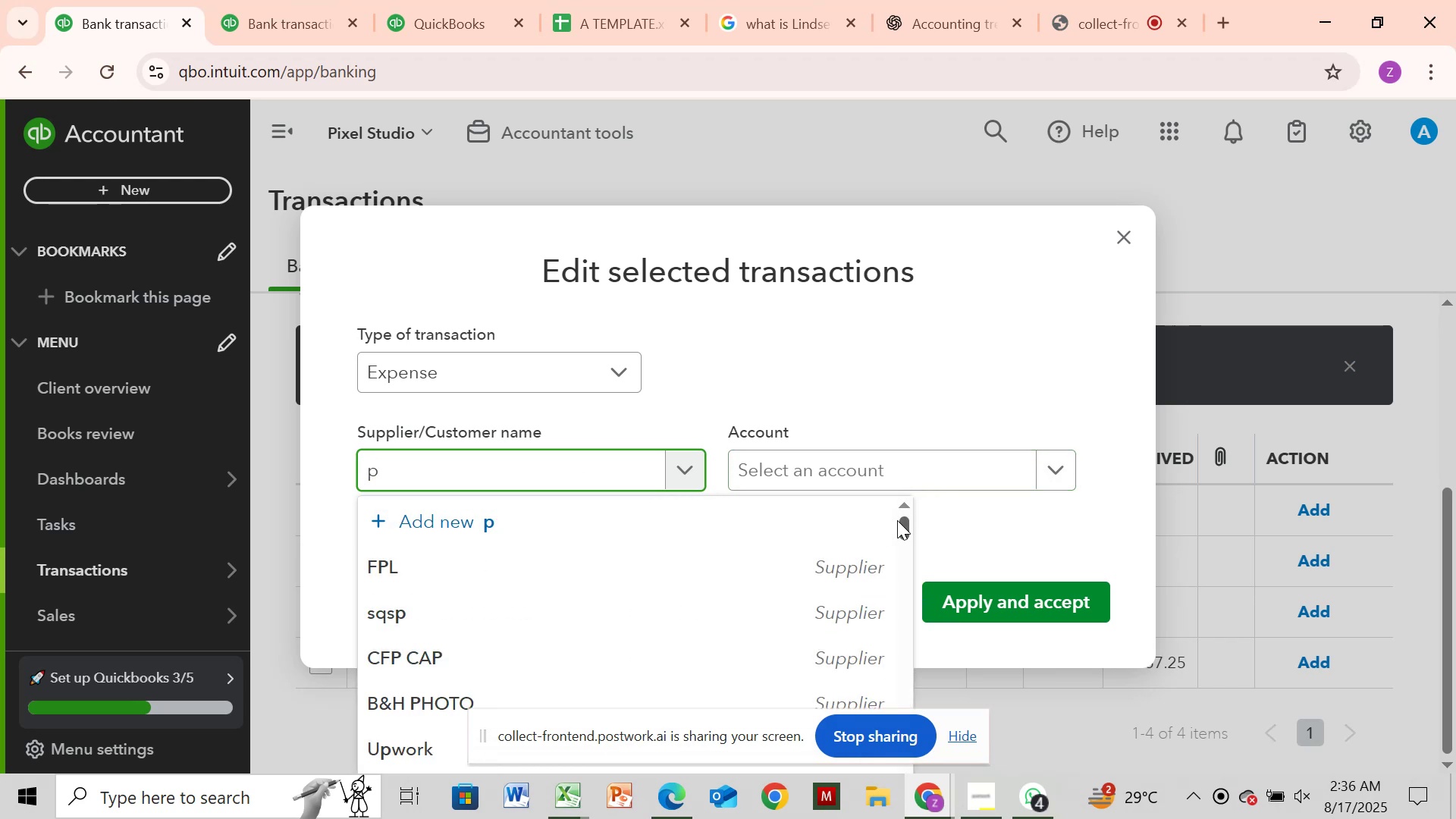 
left_click_drag(start_coordinate=[901, 522], to_coordinate=[911, 609])
 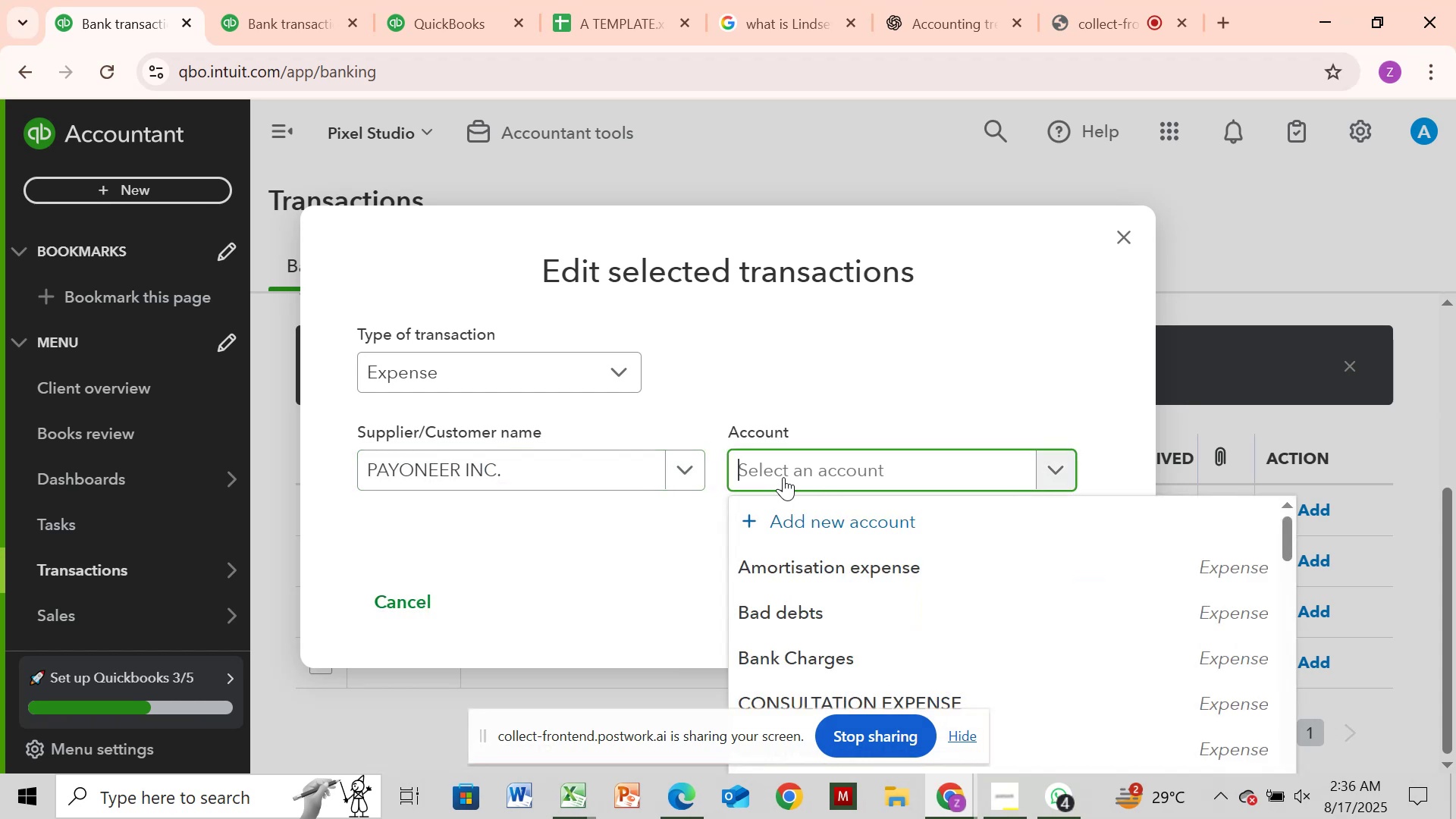 
type(per)
 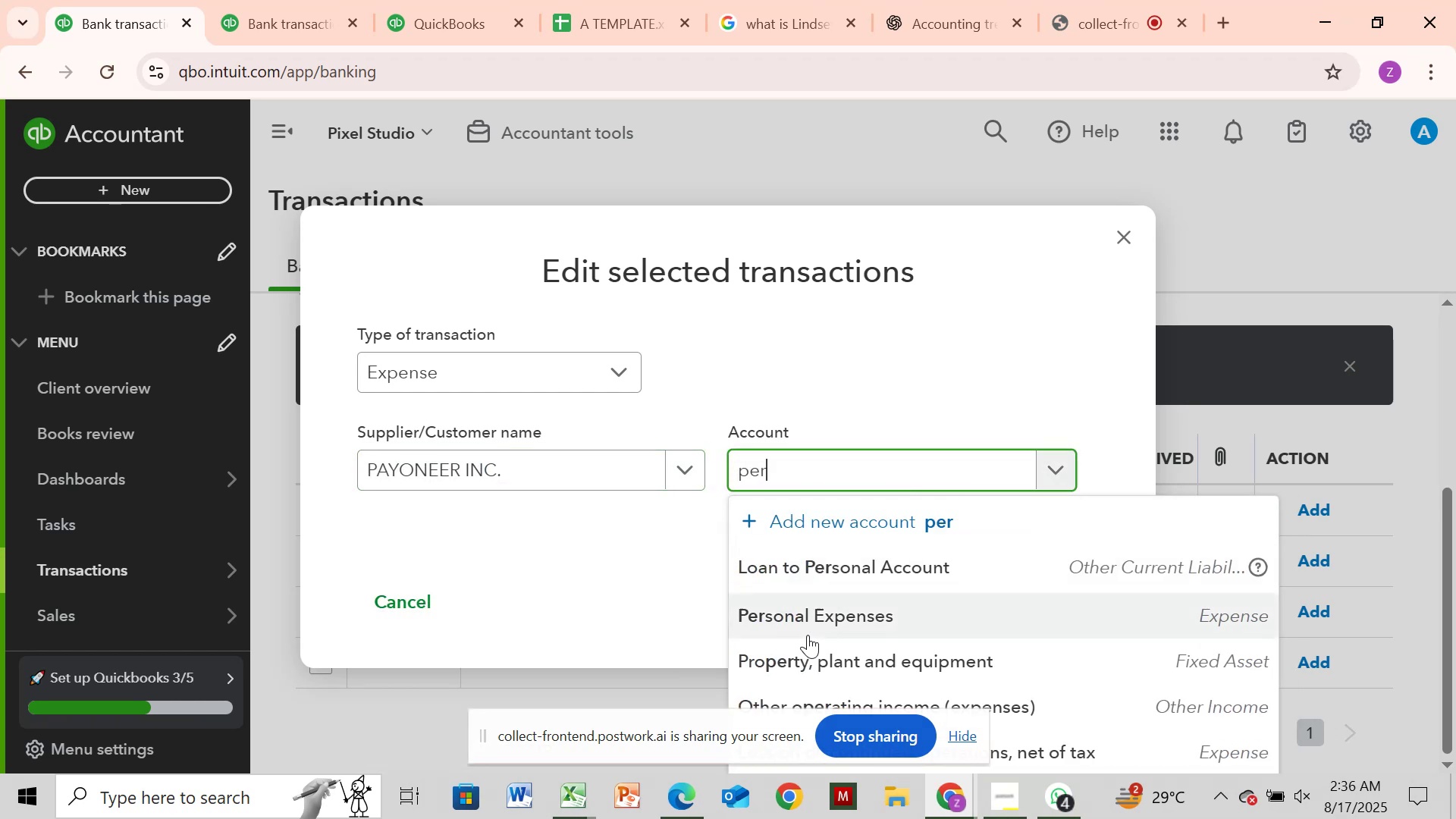 
left_click([808, 623])
 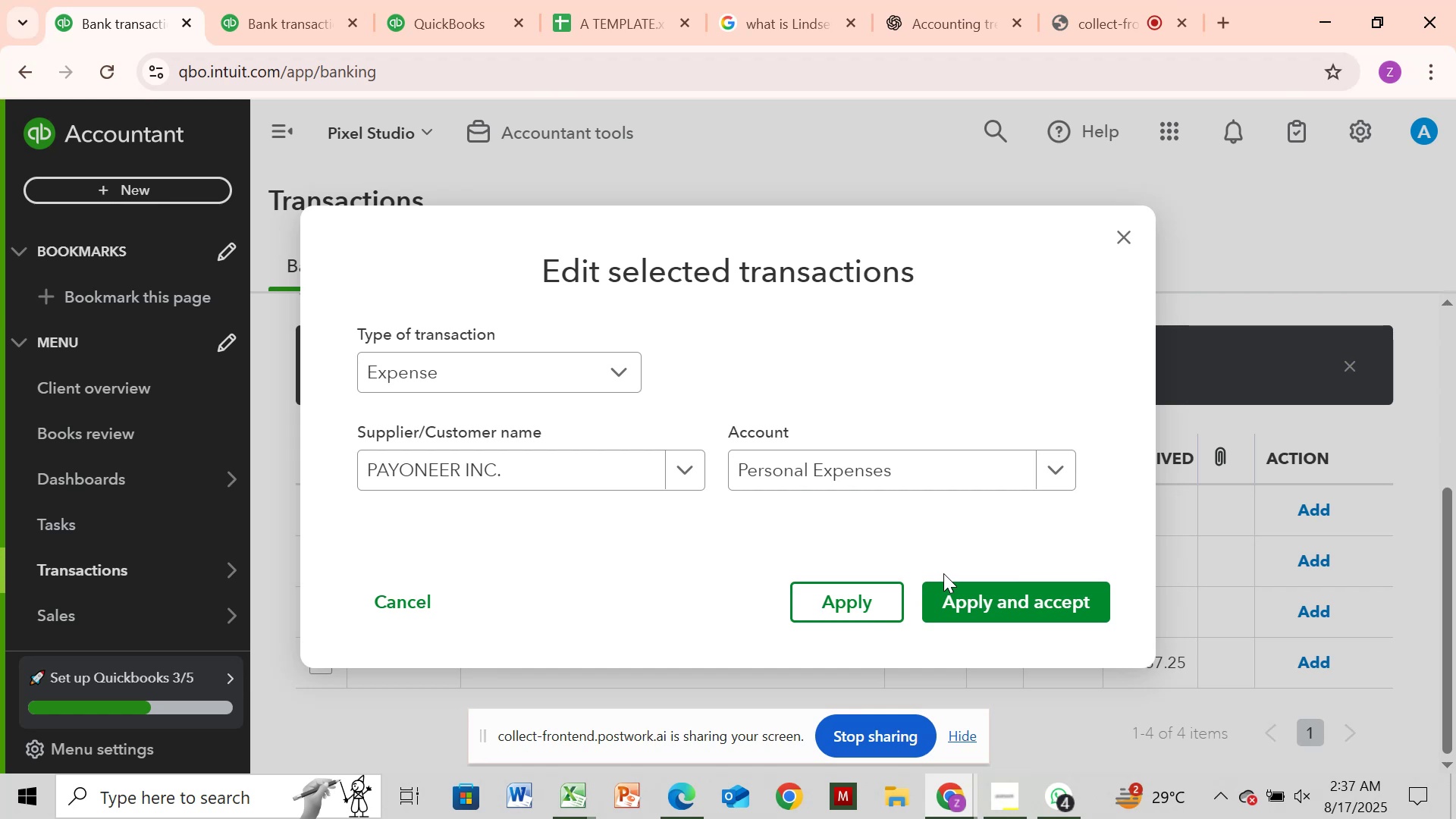 
wait(6.46)
 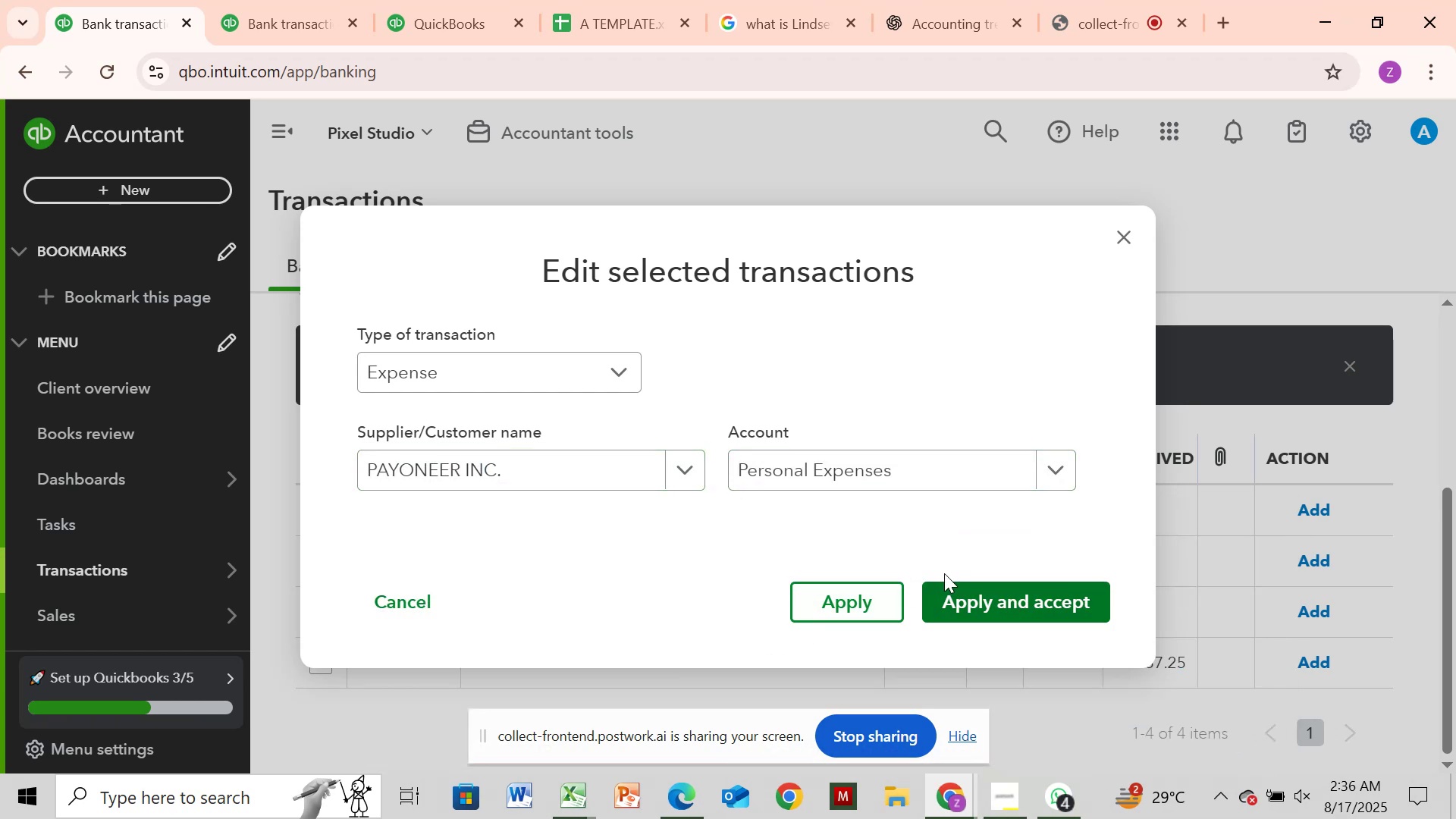 
left_click([968, 595])
 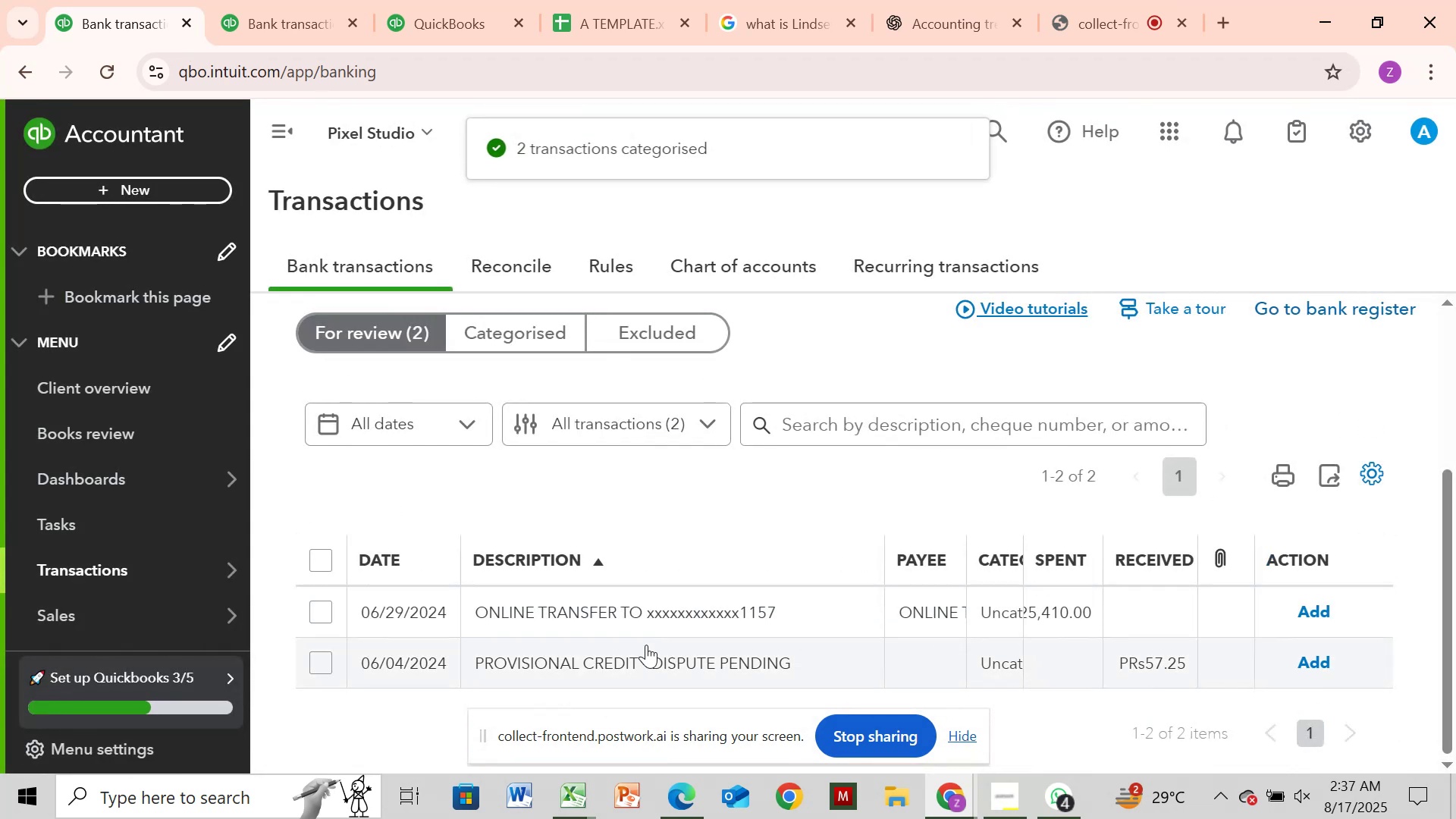 
wait(7.36)
 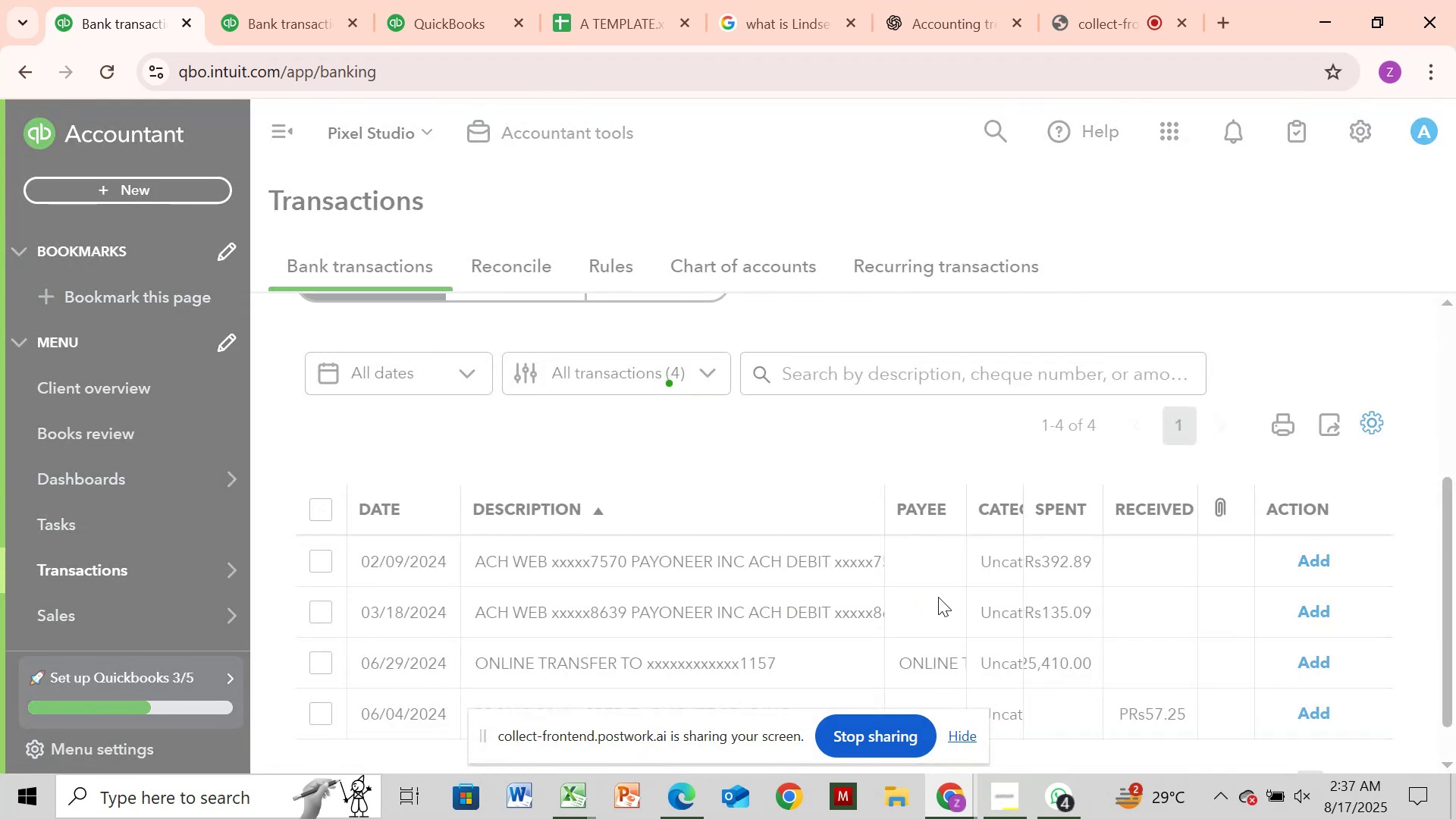 
left_click([322, 617])
 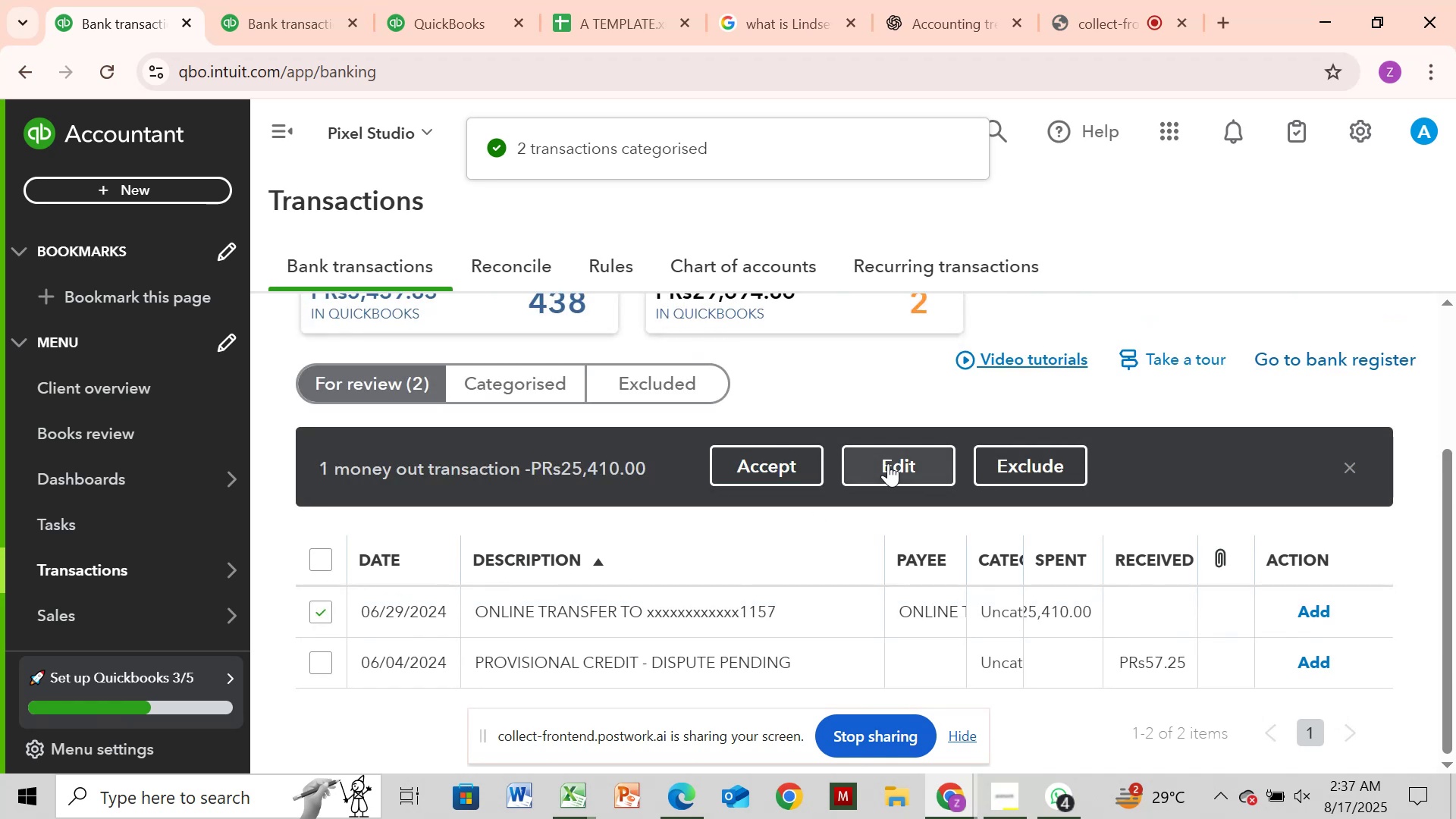 
left_click([888, 463])
 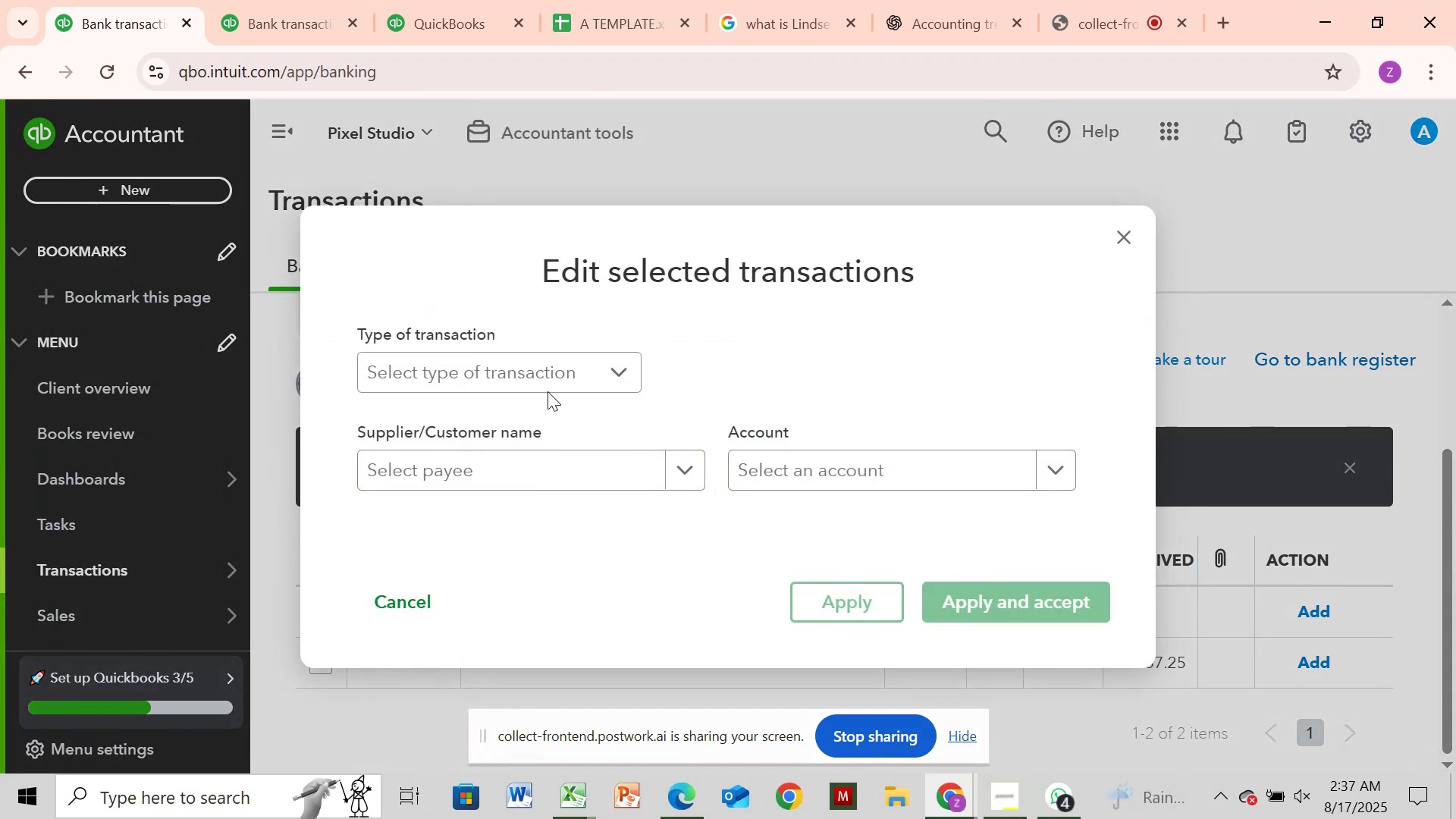 
left_click([557, 375])
 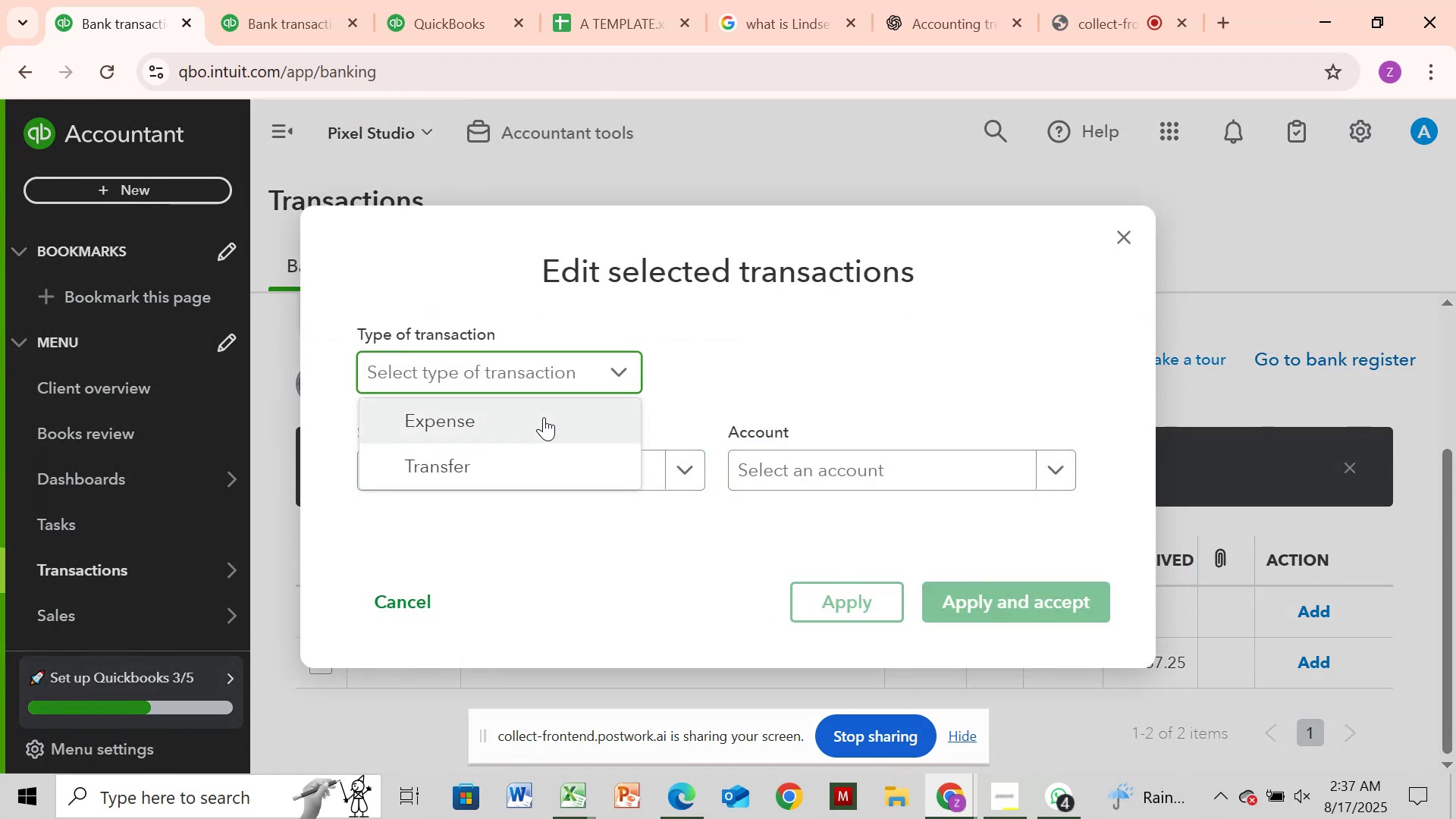 
left_click([544, 418])
 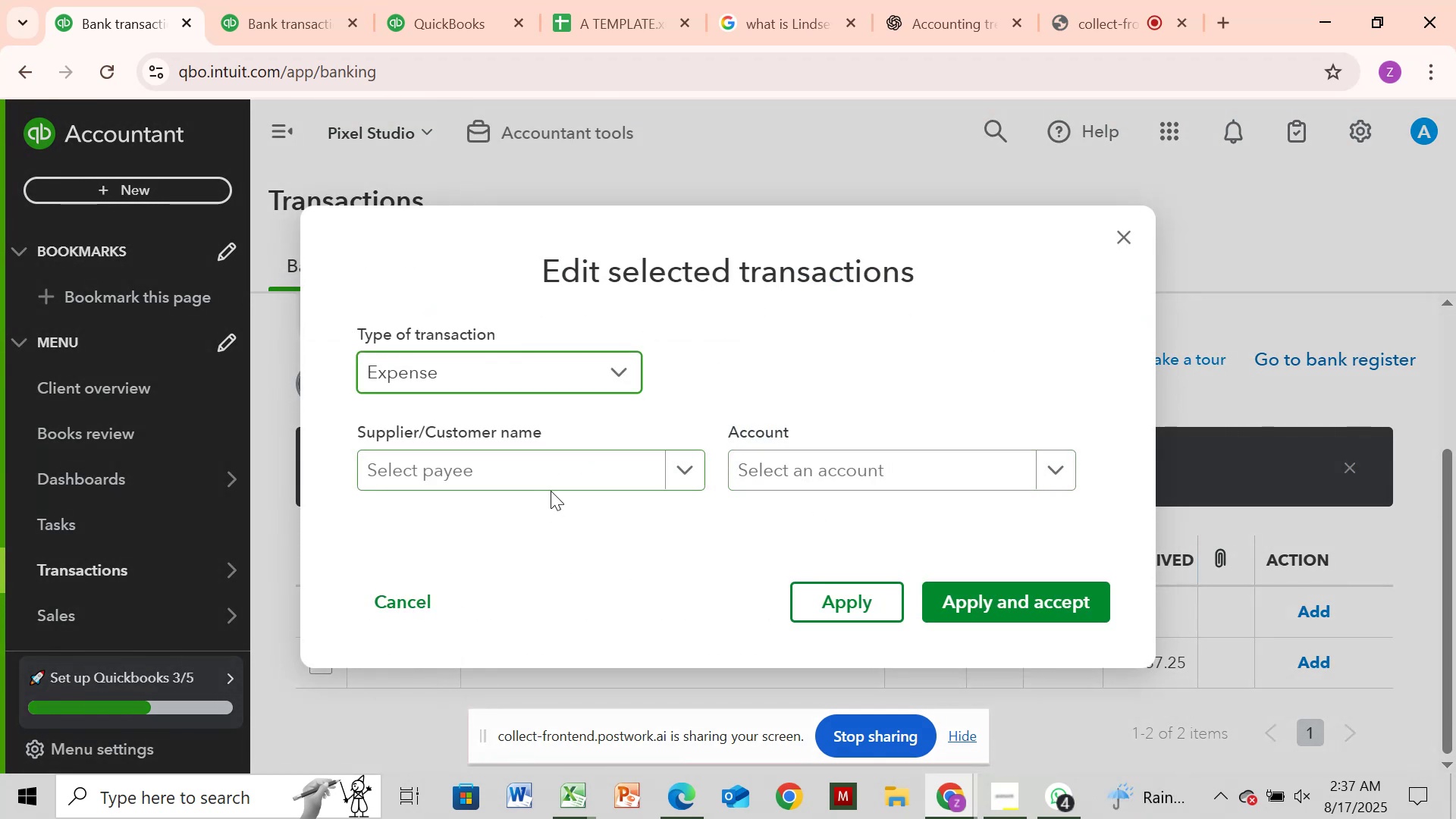 
left_click_drag(start_coordinate=[554, 485], to_coordinate=[556, 482])
 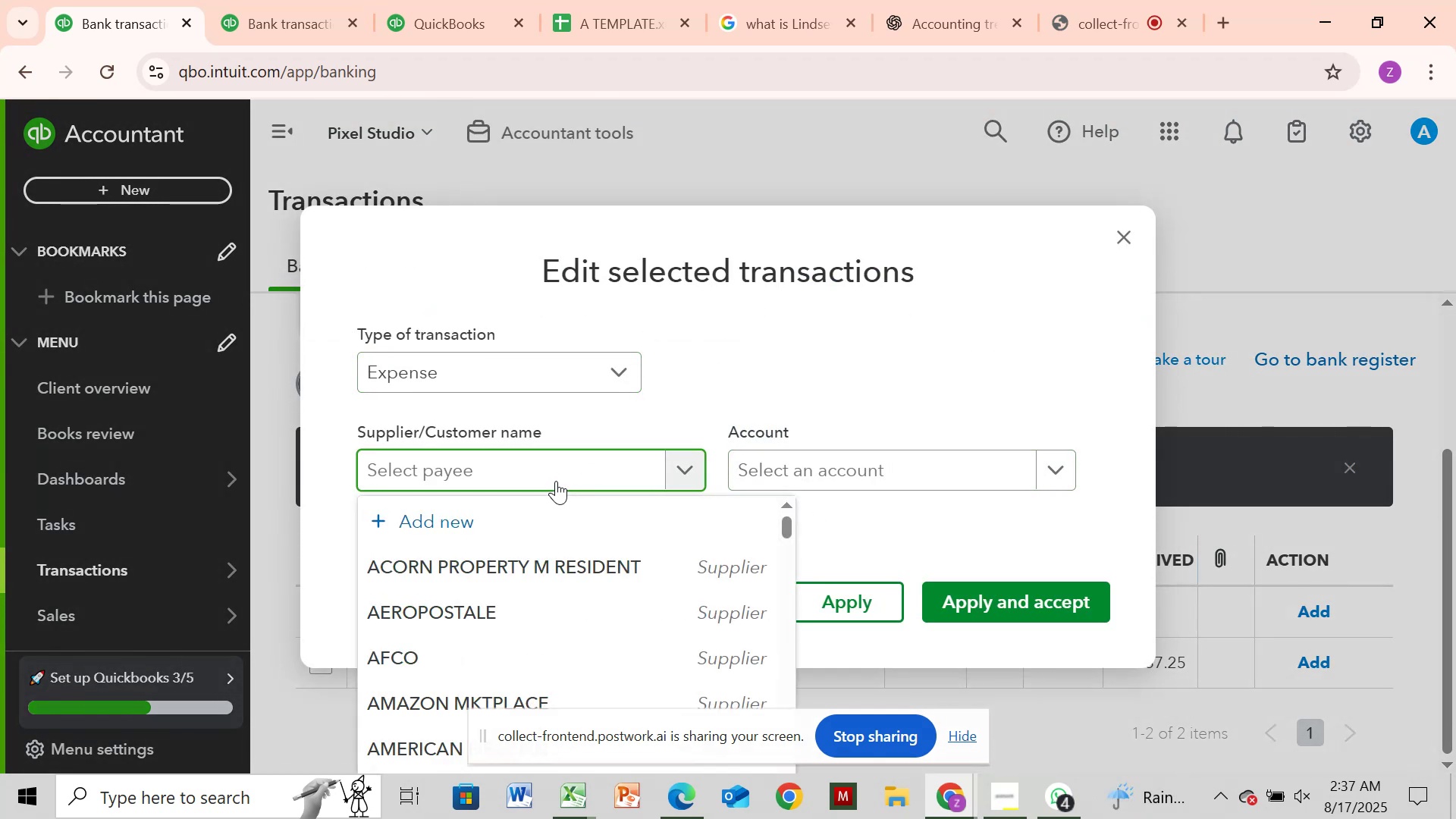 
type(onl)
 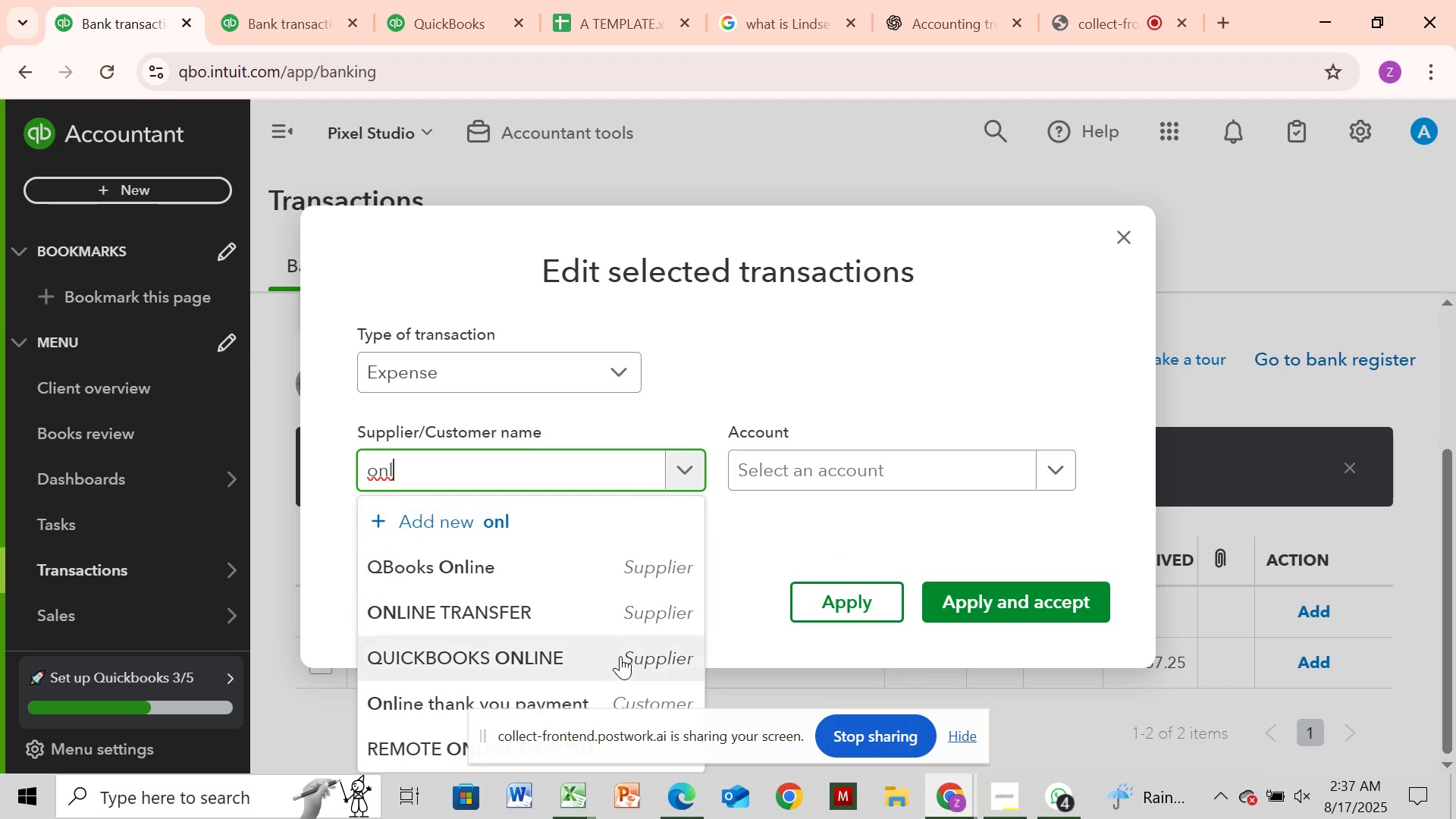 
left_click([611, 616])
 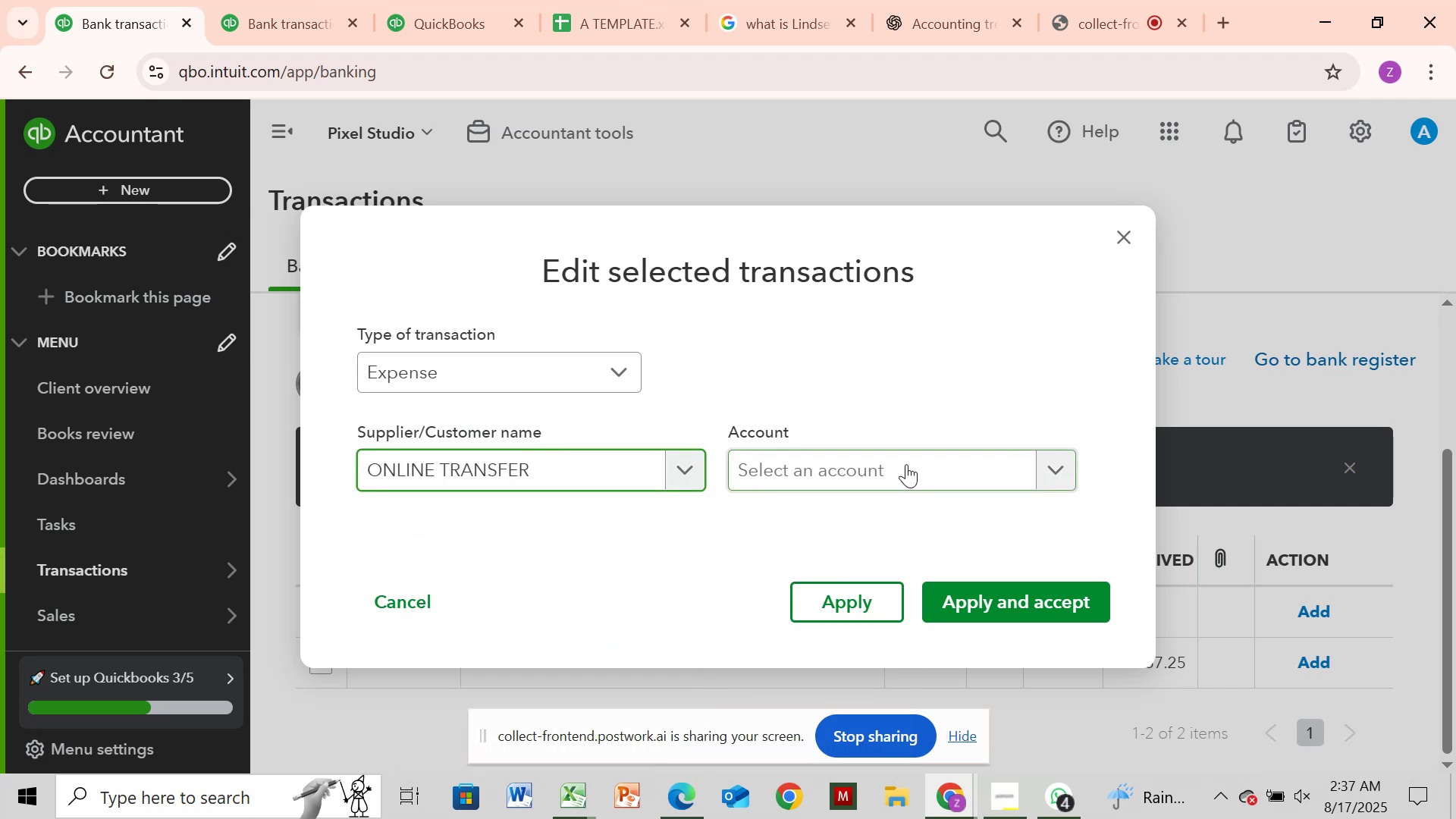 
left_click([906, 464])
 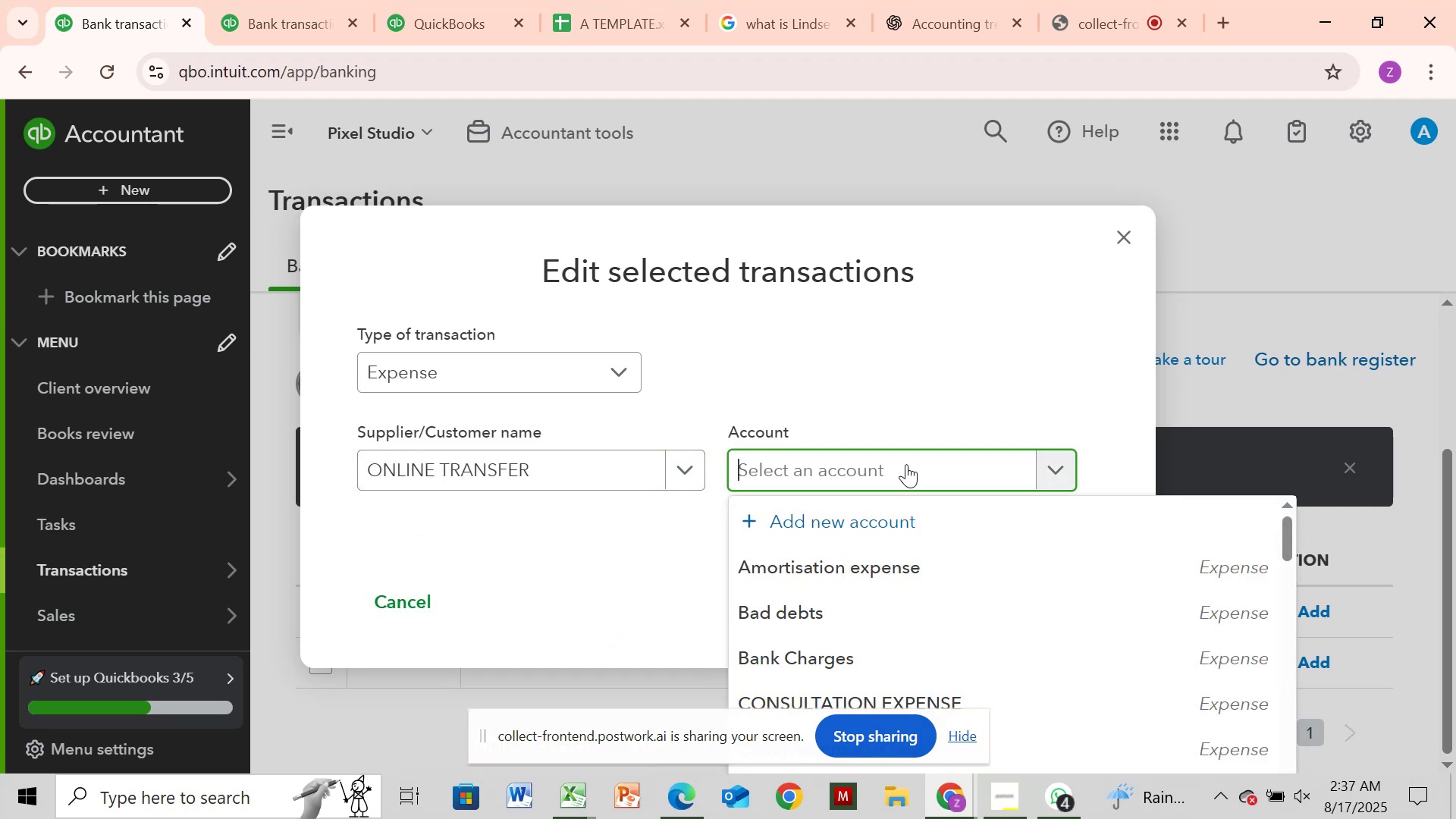 
type(per)
 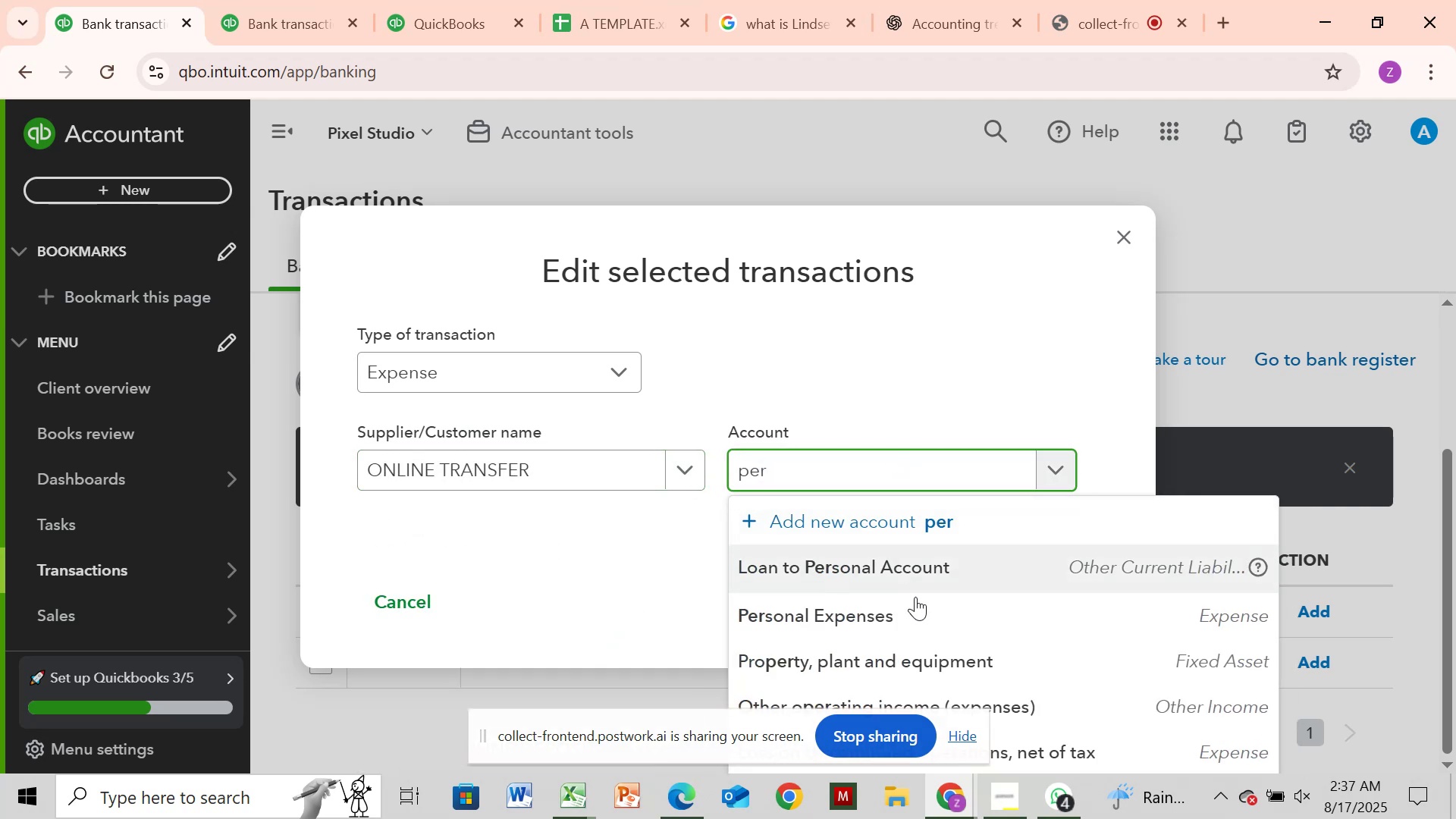 